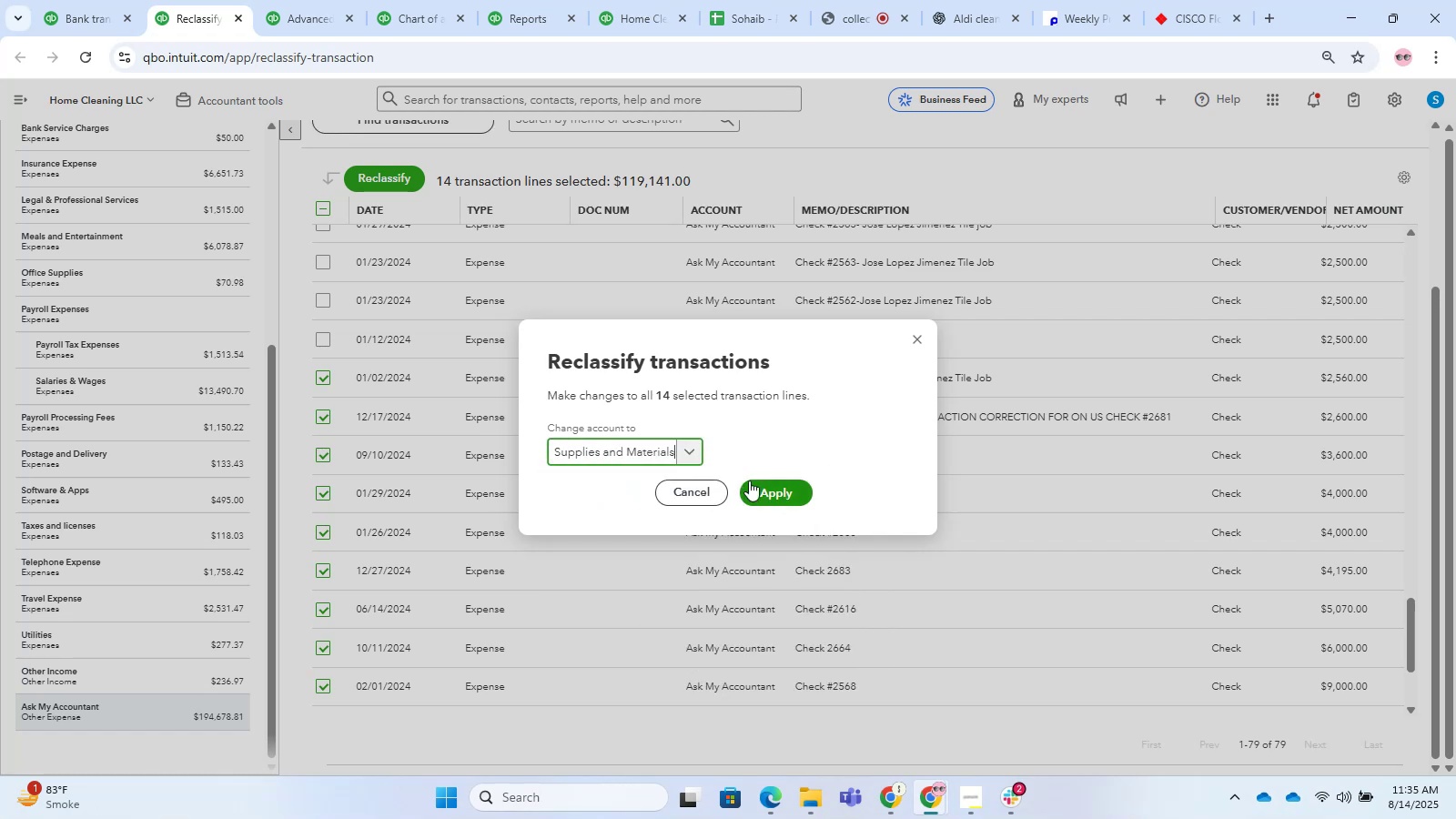 
left_click([750, 480])
 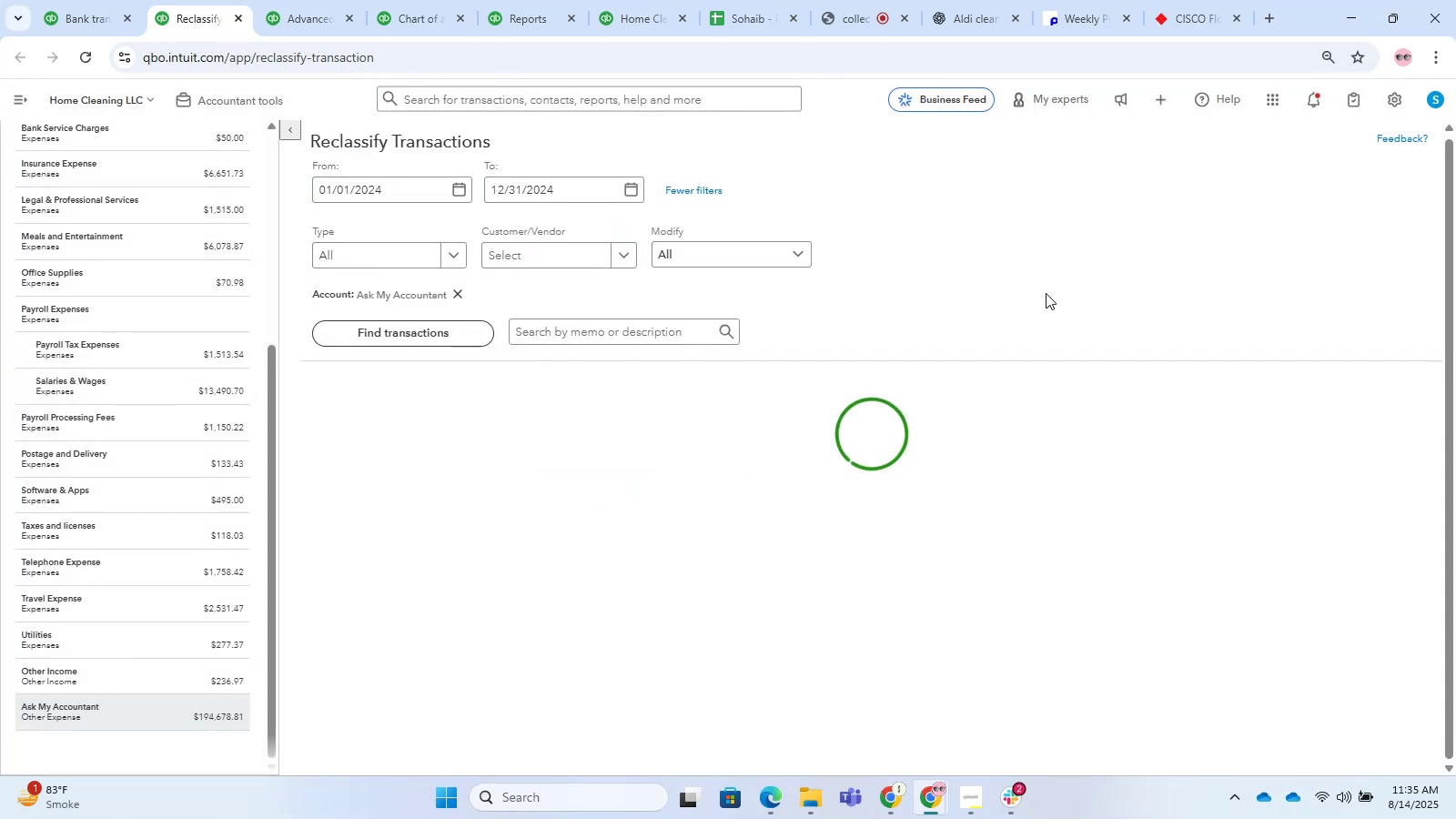 
scroll: coordinate [926, 294], scroll_direction: down, amount: 2.0
 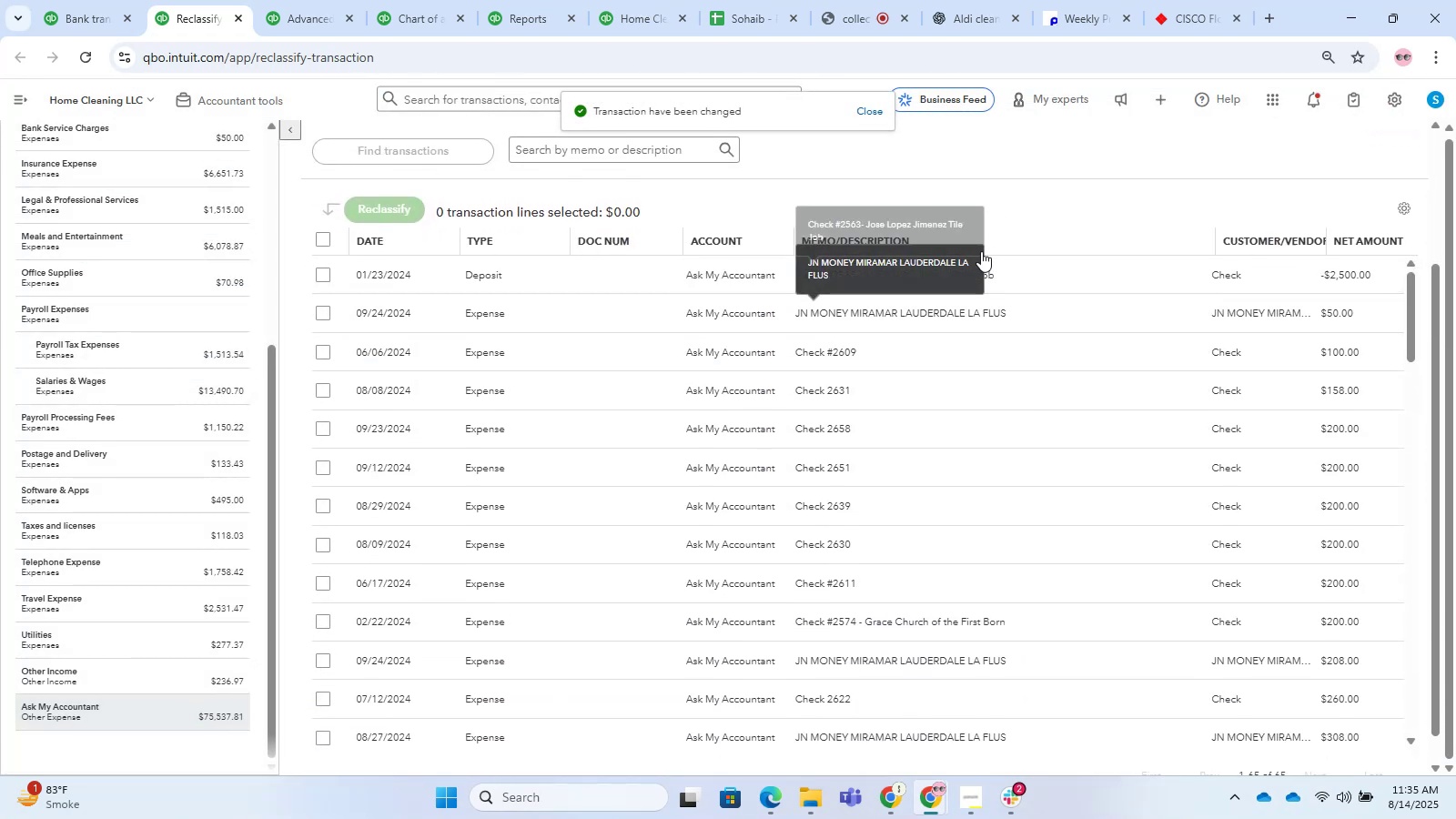 
left_click([1017, 237])
 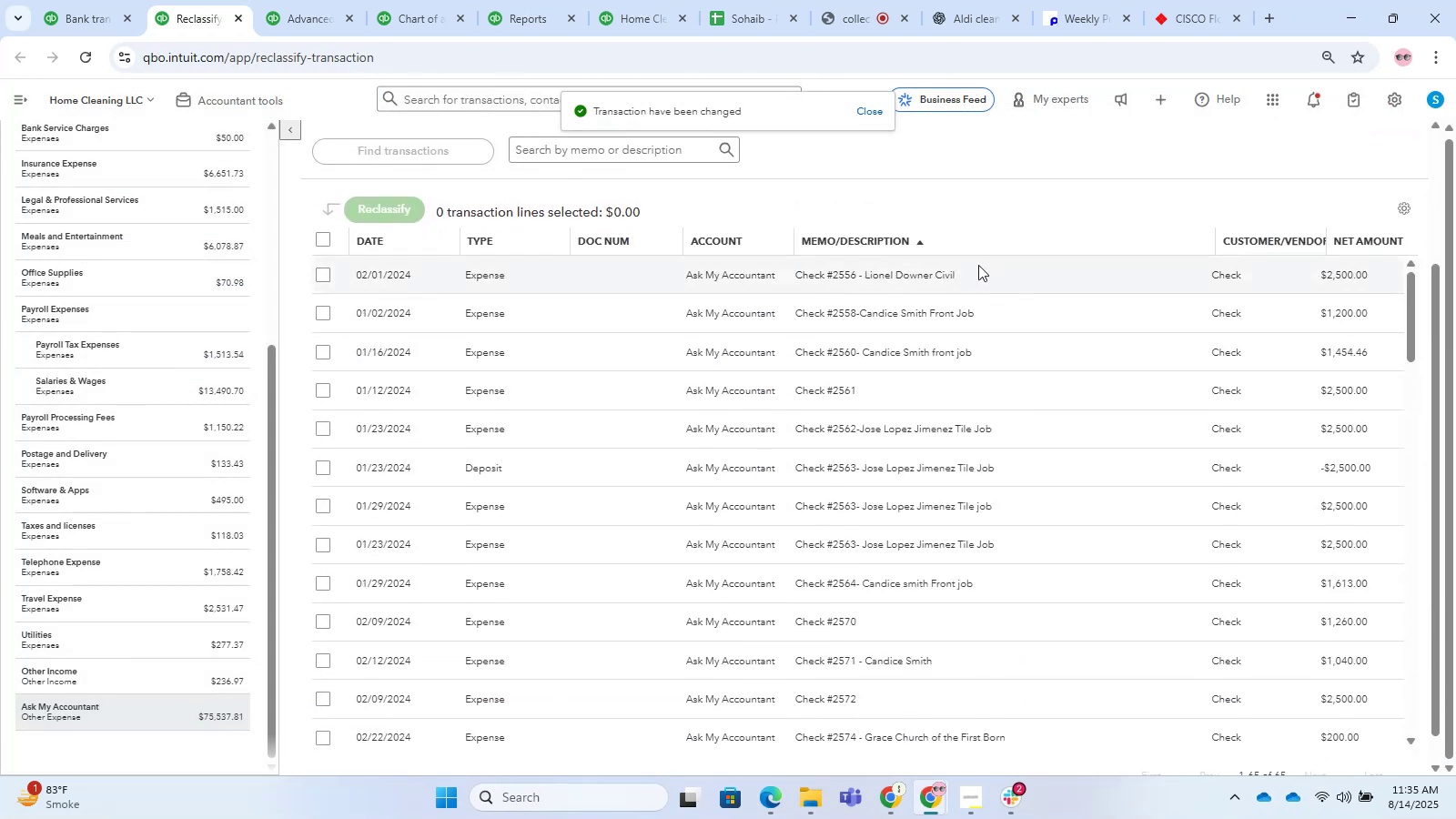 
scroll: coordinate [894, 619], scroll_direction: down, amount: 32.0
 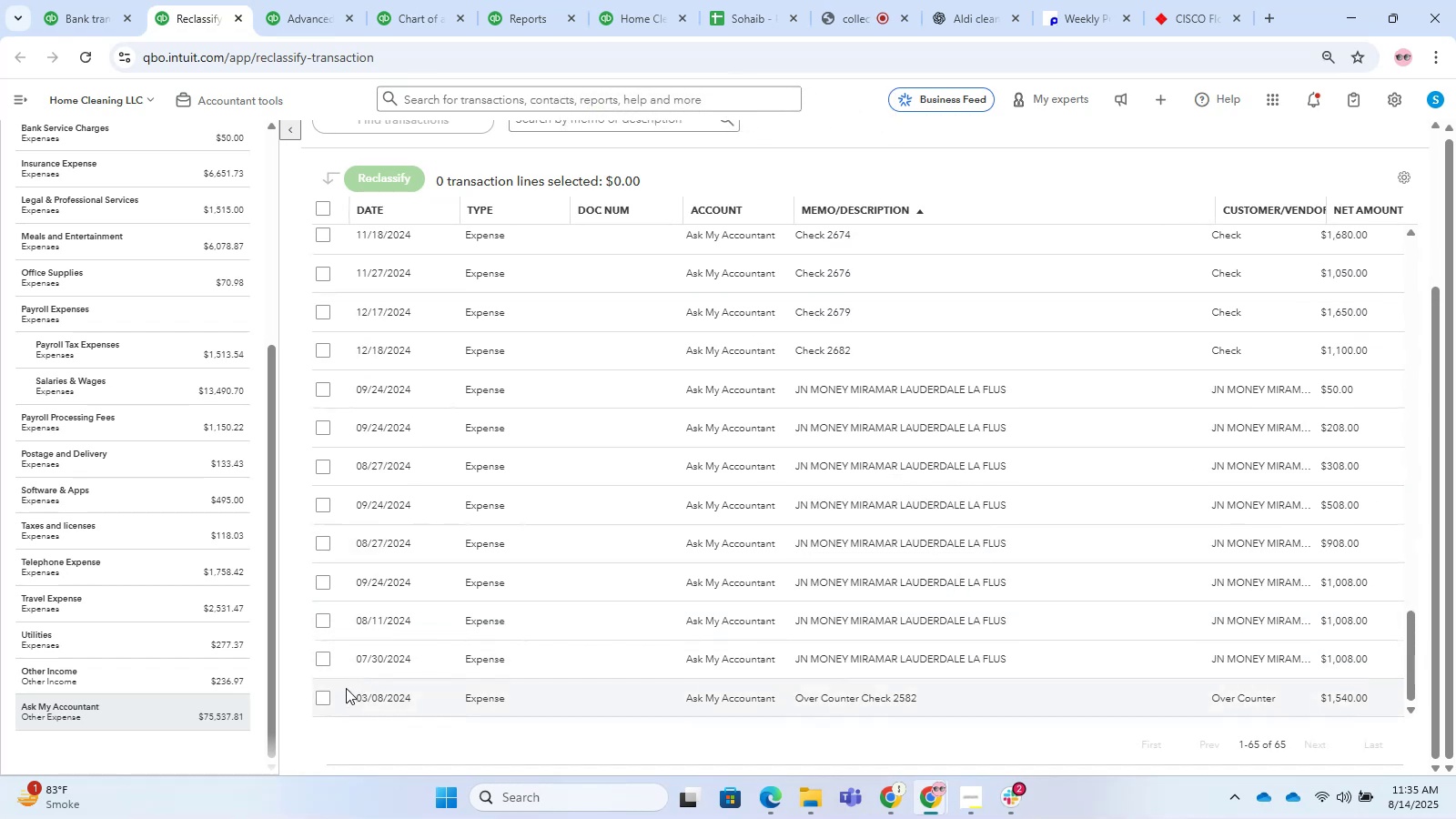 
left_click([328, 696])
 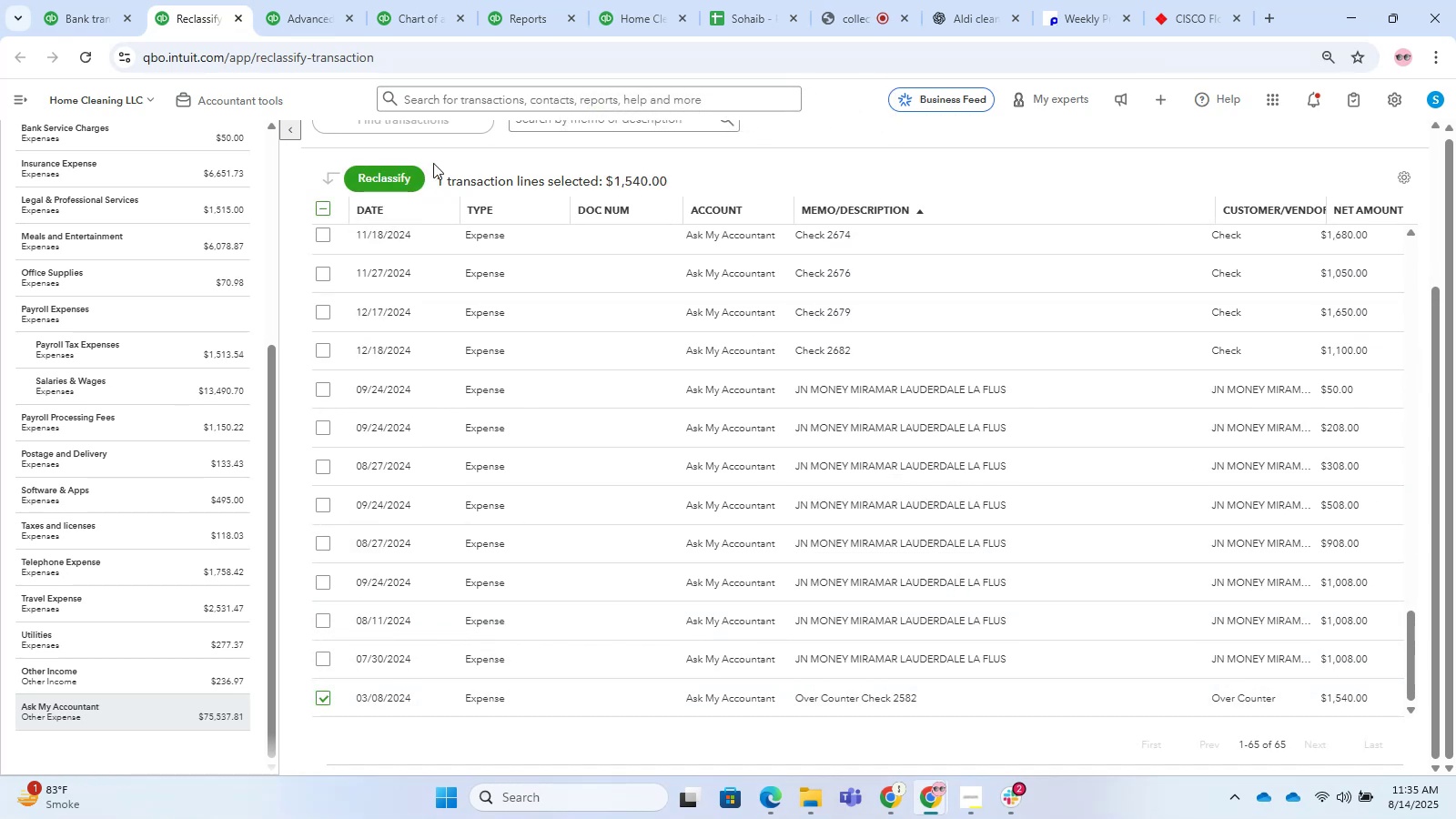 
left_click([419, 176])
 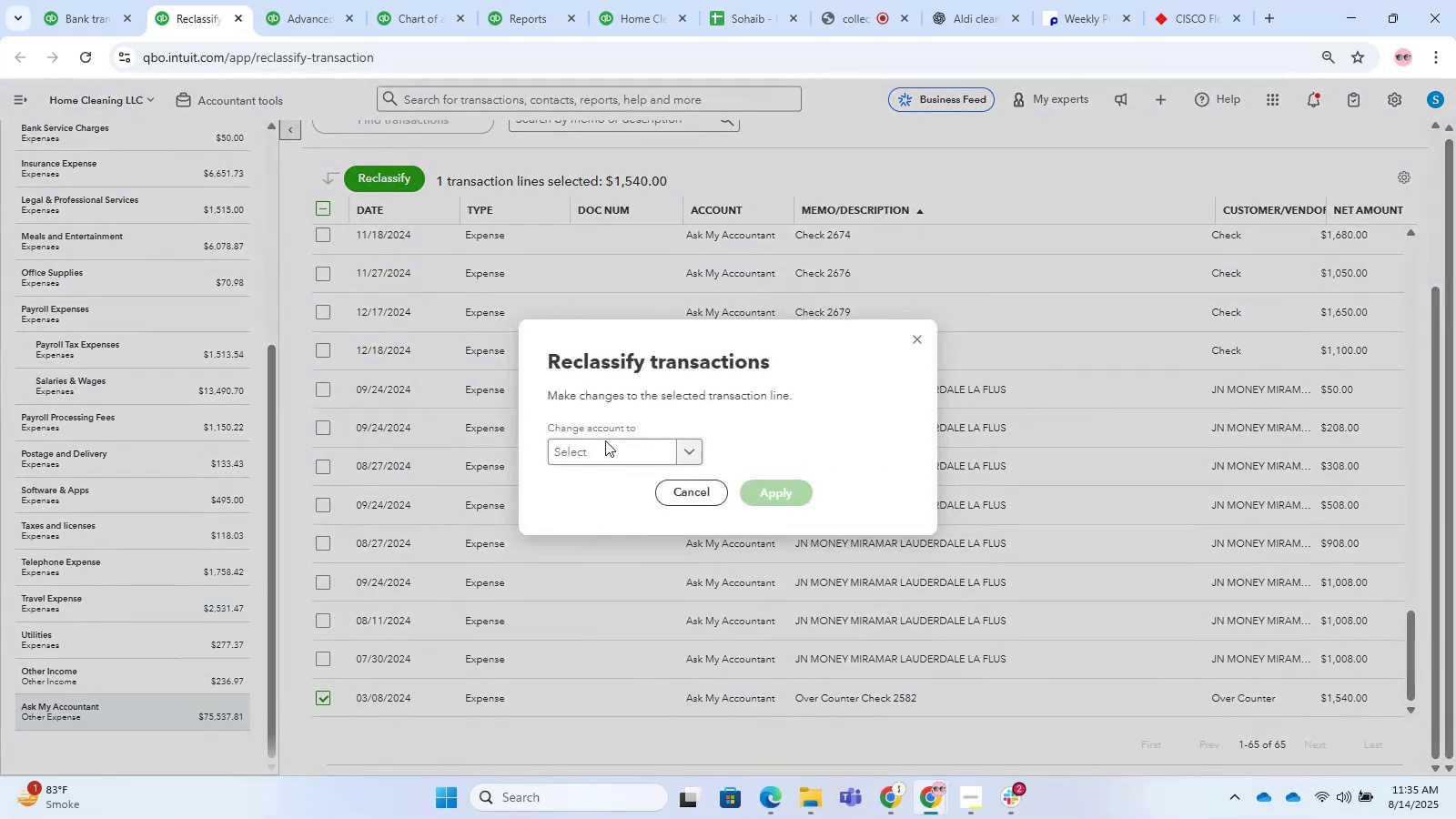 
left_click([605, 454])
 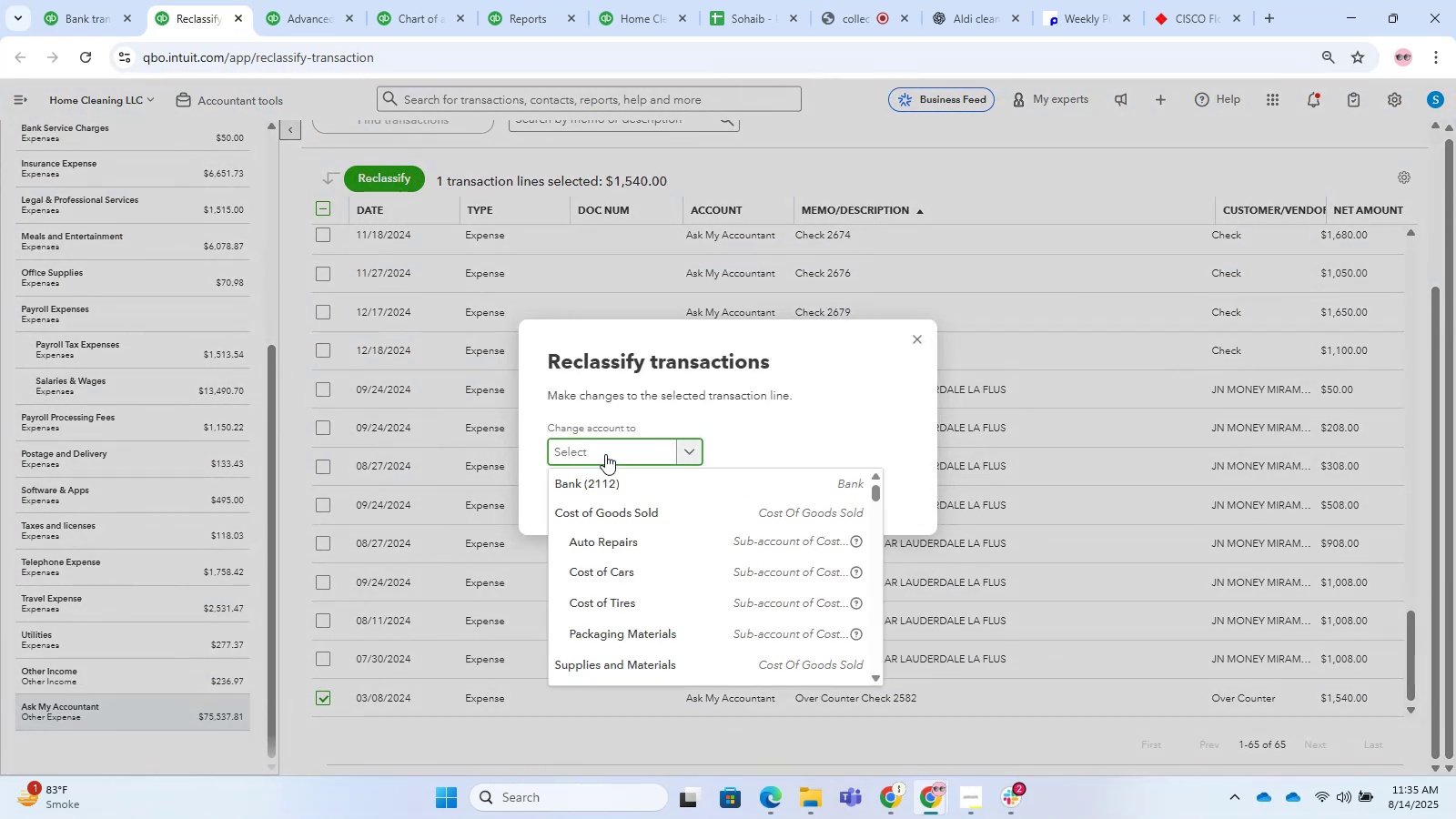 
type(tiles)
 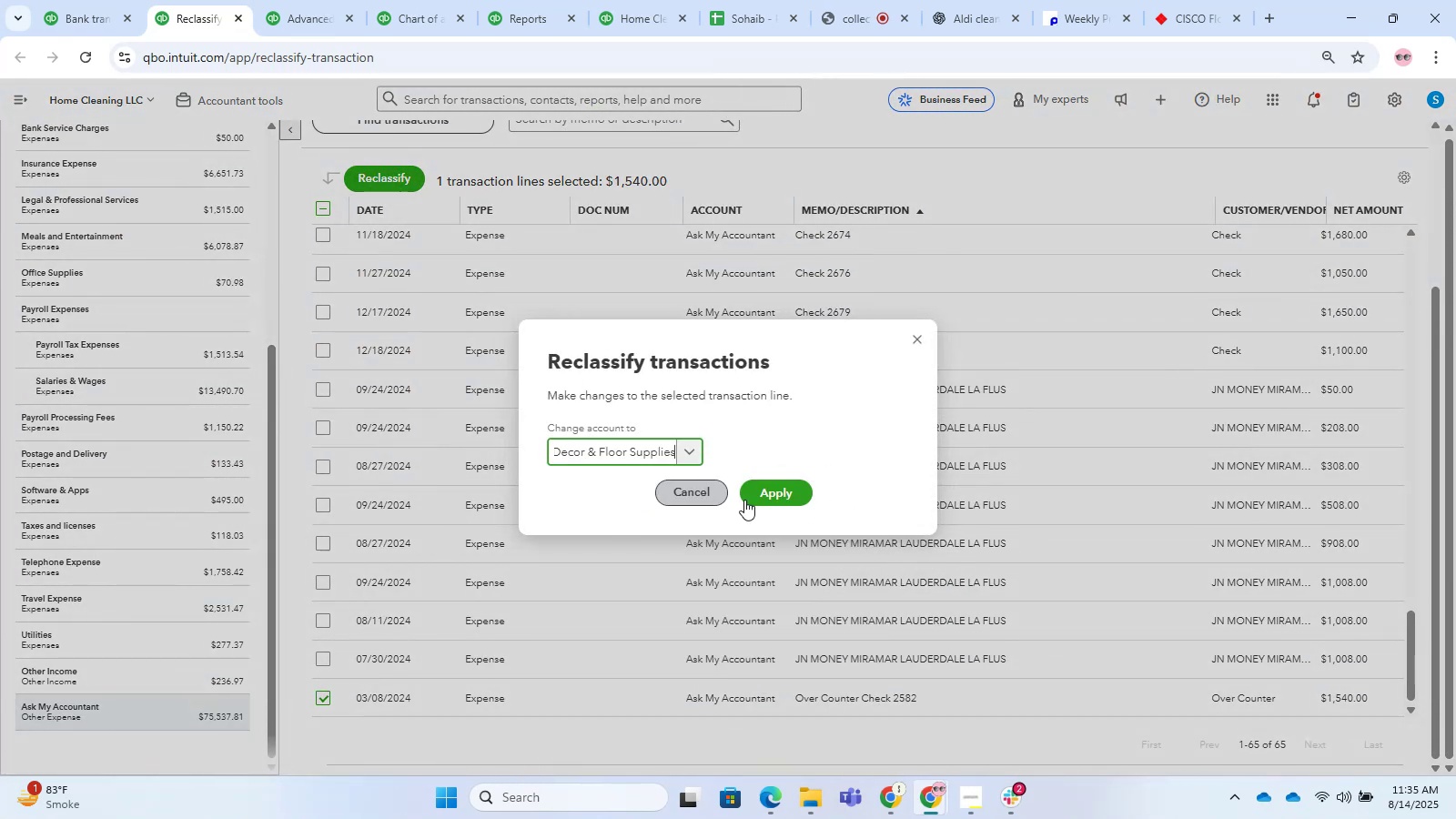 
double_click([795, 500])
 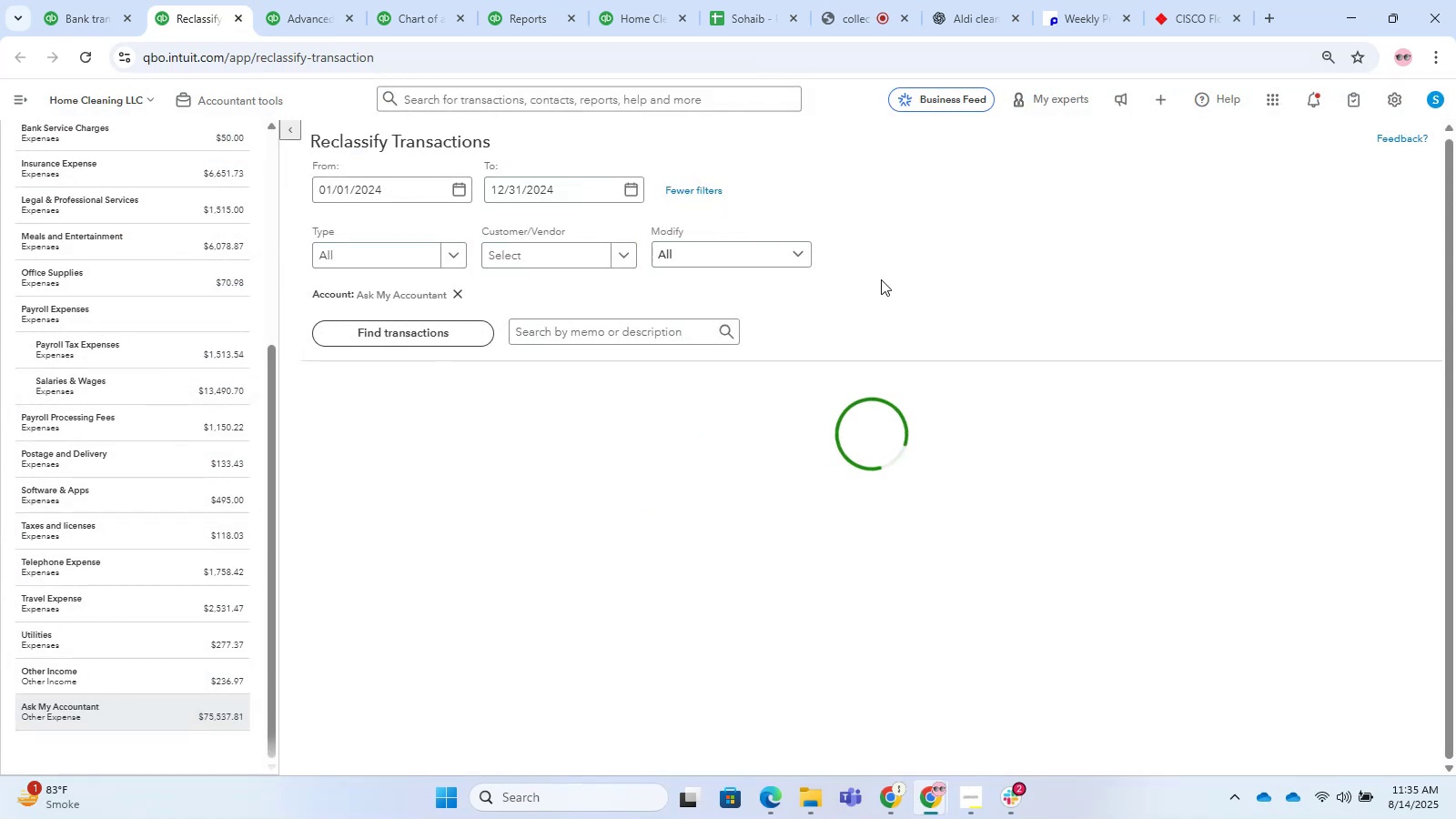 
scroll: coordinate [457, 530], scroll_direction: down, amount: 35.0
 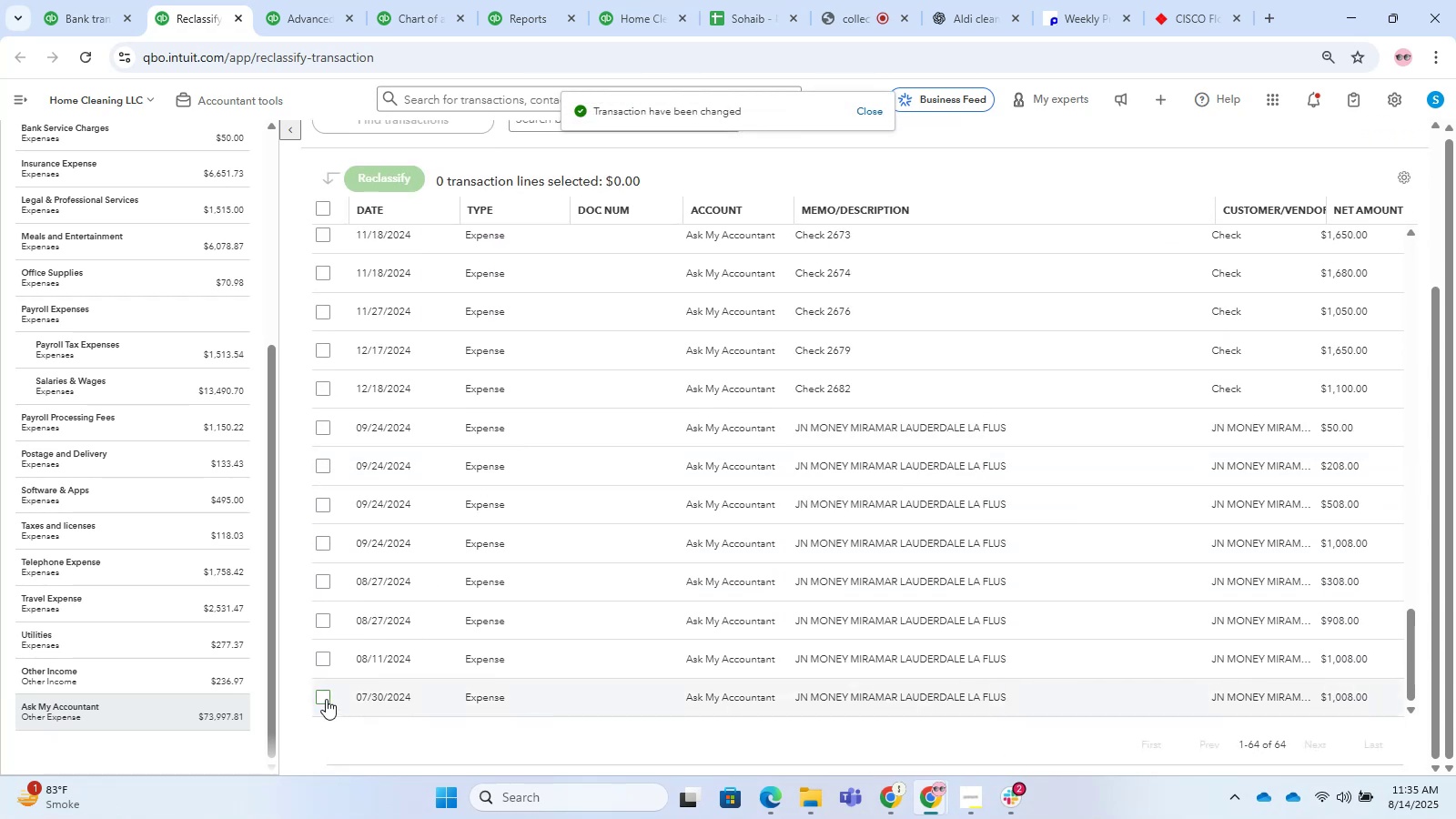 
double_click([324, 668])
 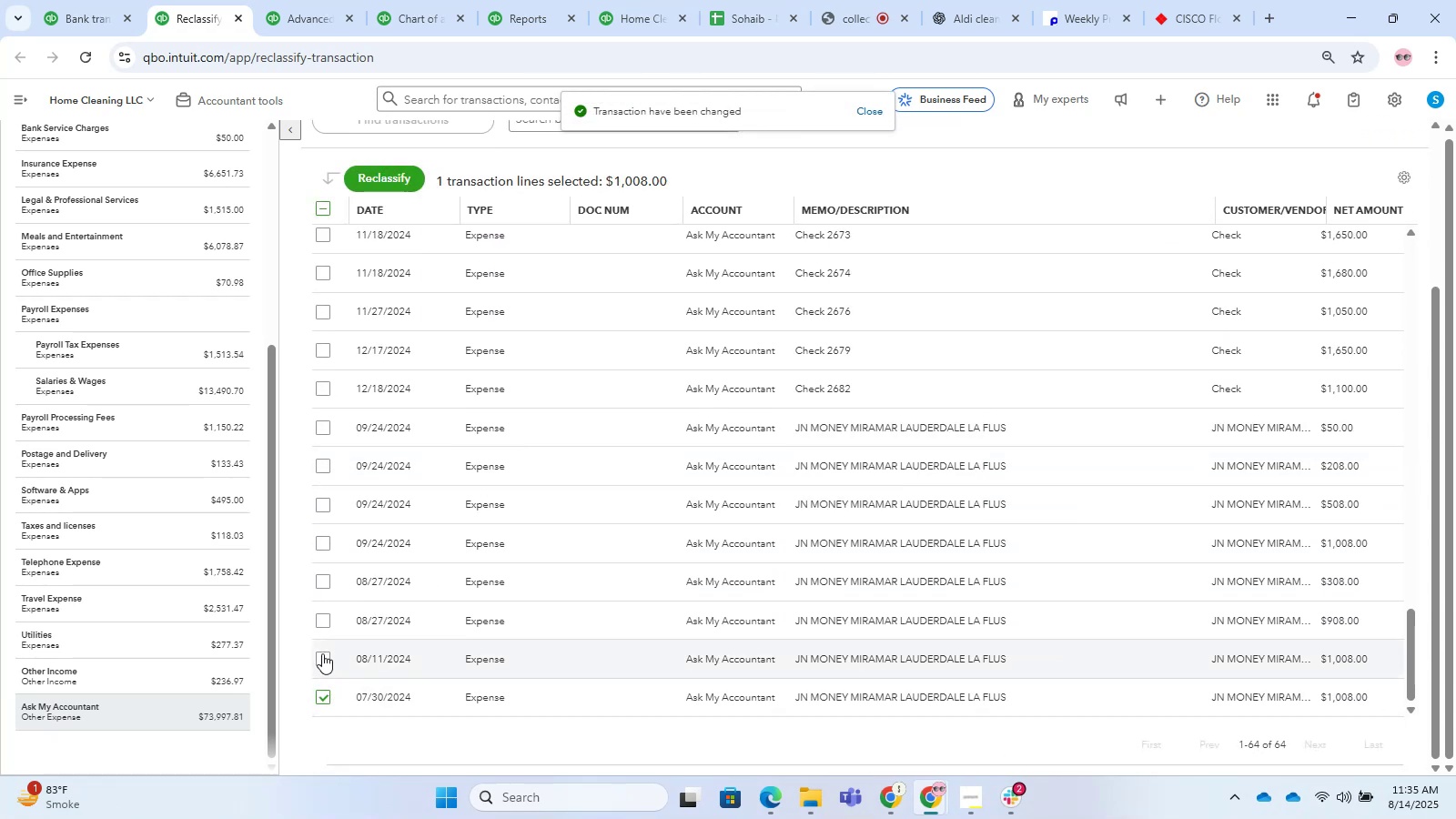 
triple_click([322, 652])
 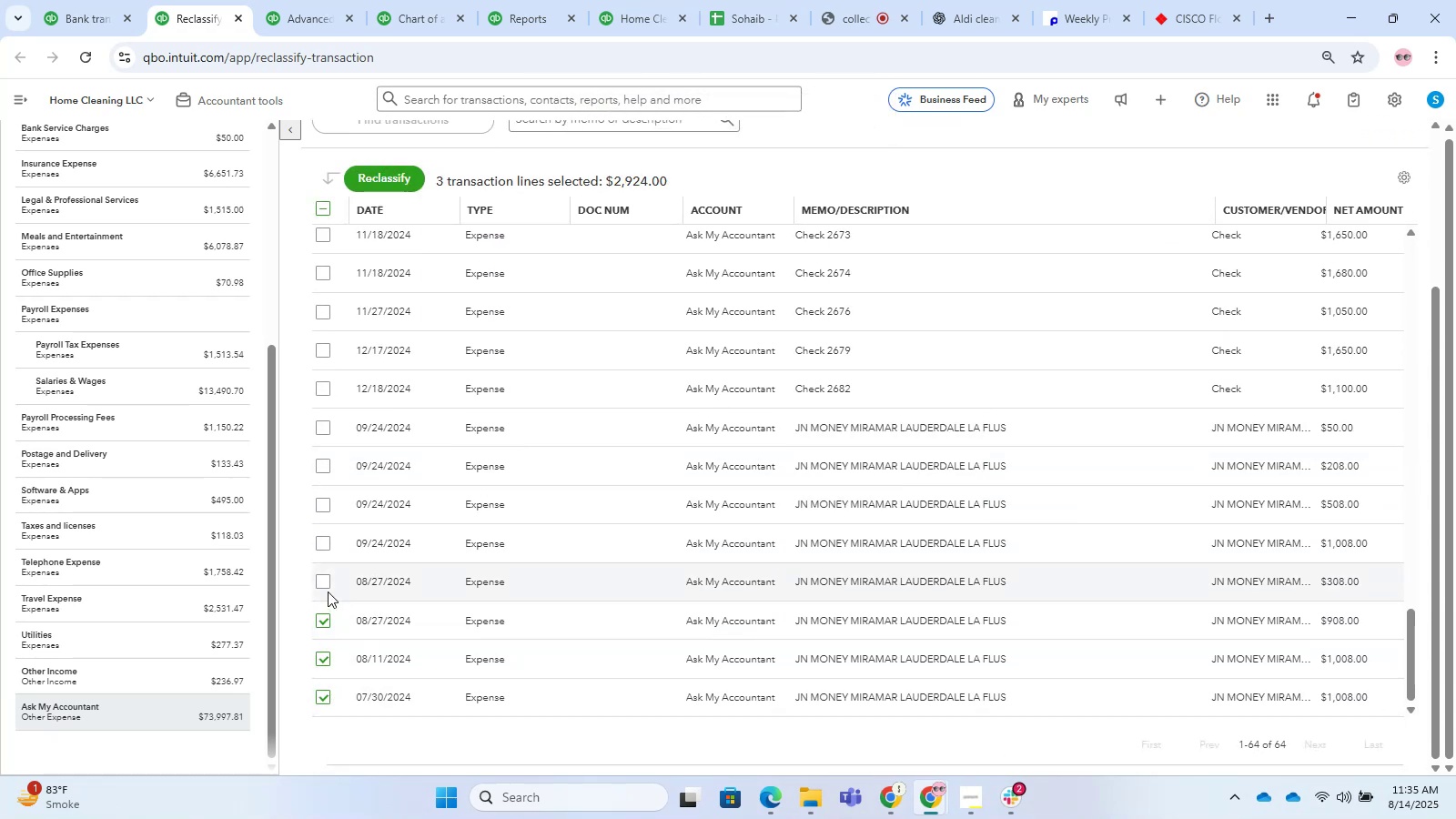 
triple_click([327, 581])
 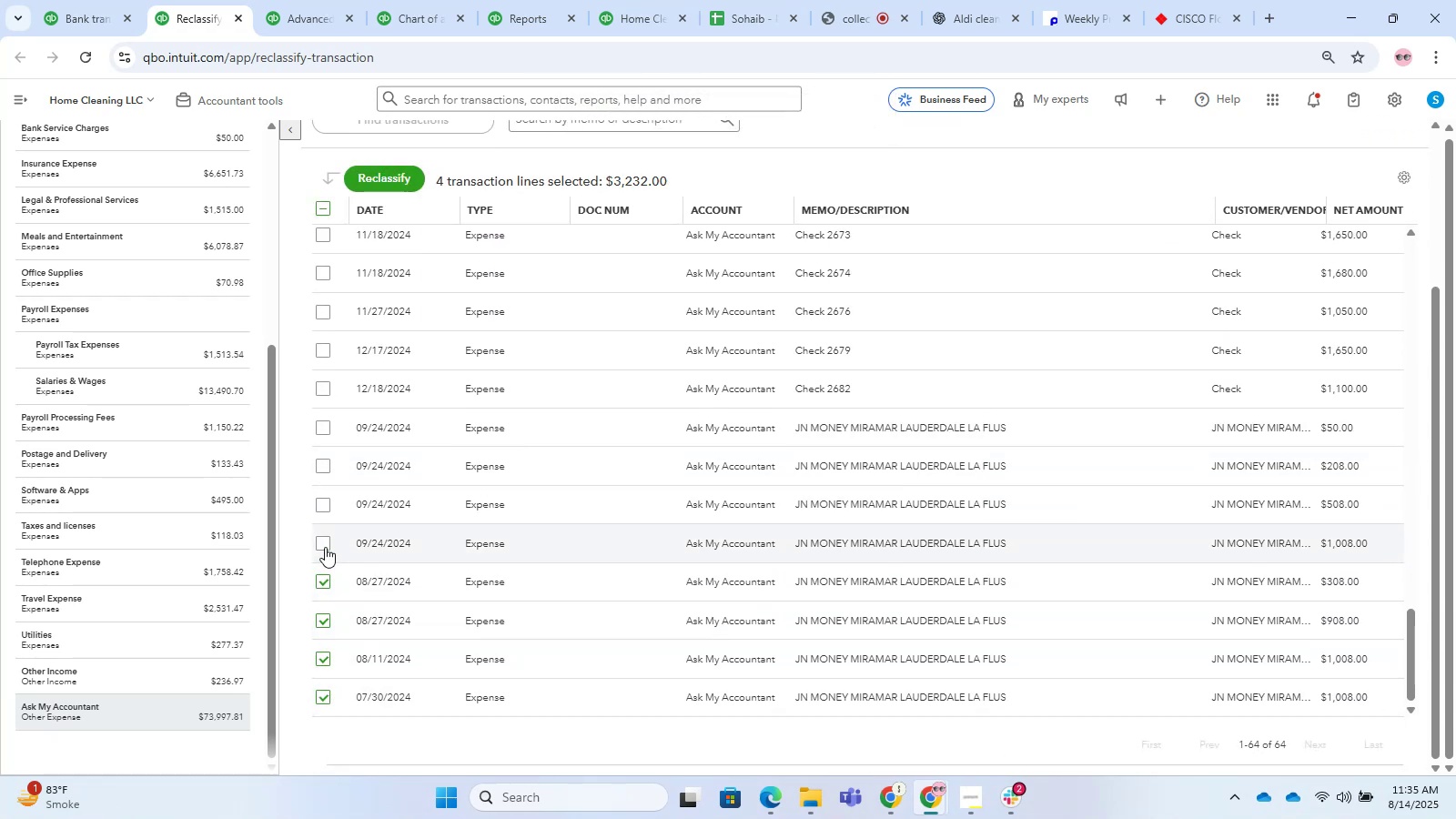 
triple_click([325, 547])
 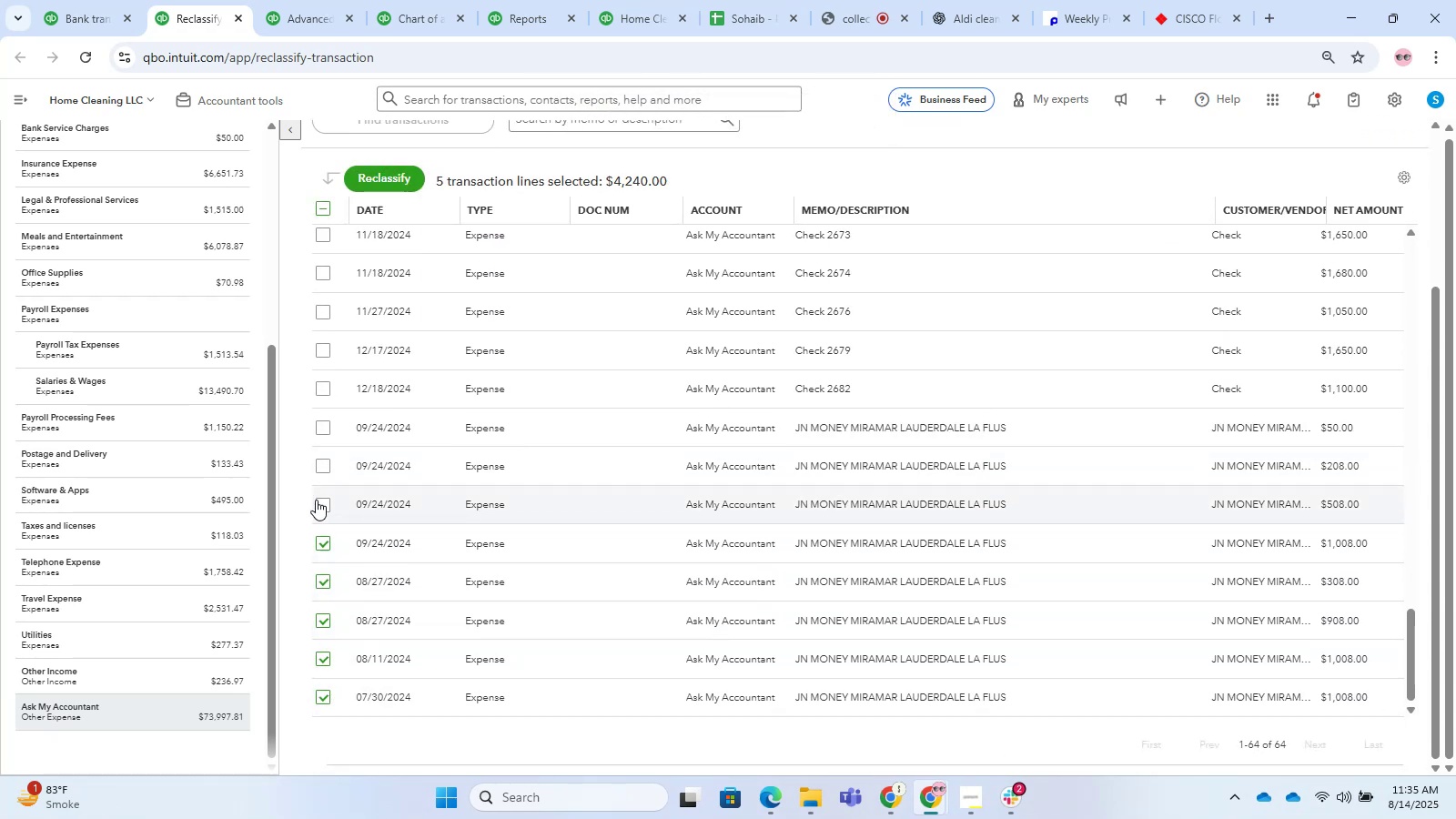 
triple_click([316, 500])
 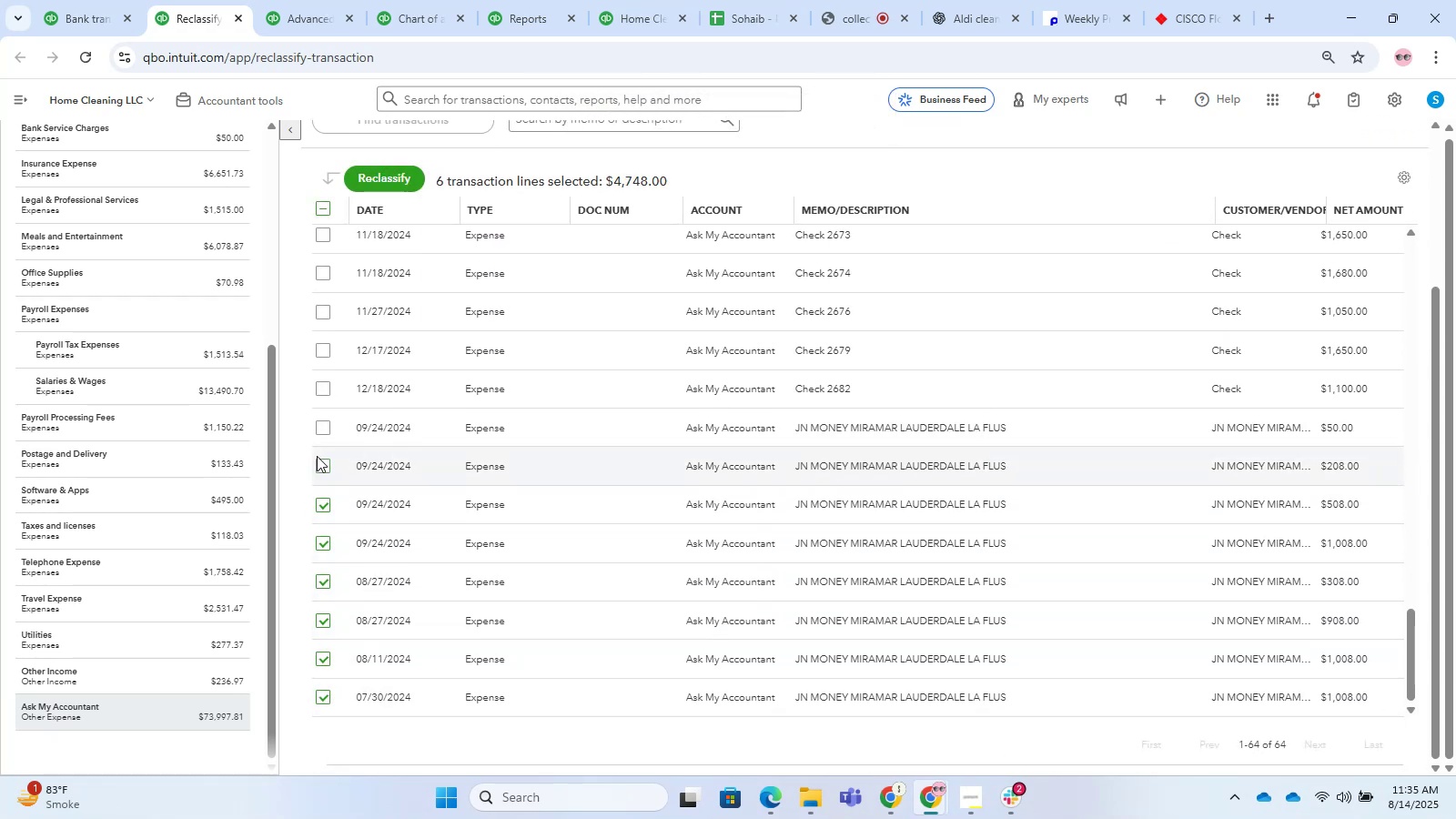 
left_click([317, 456])
 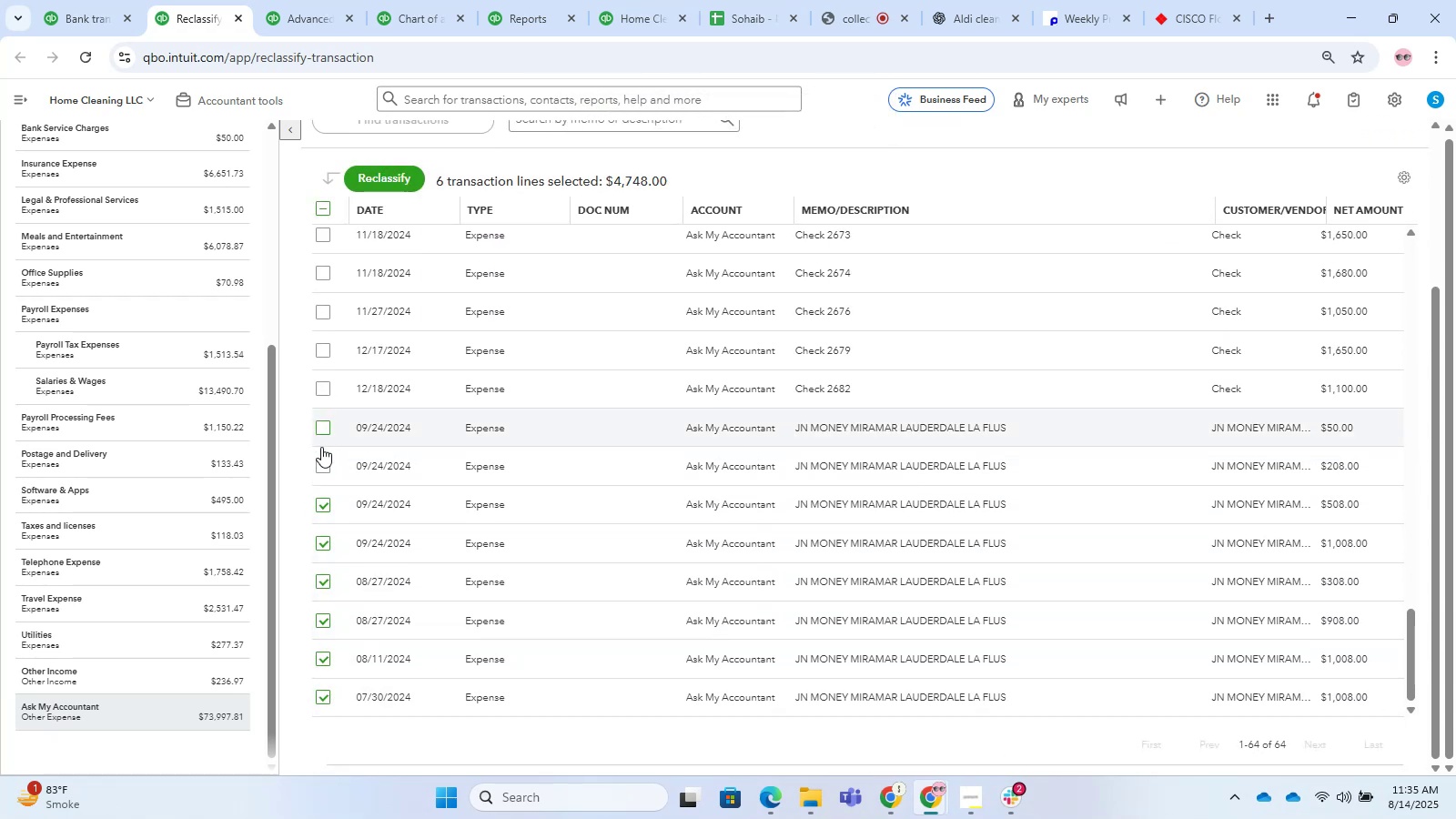 
double_click([320, 468])
 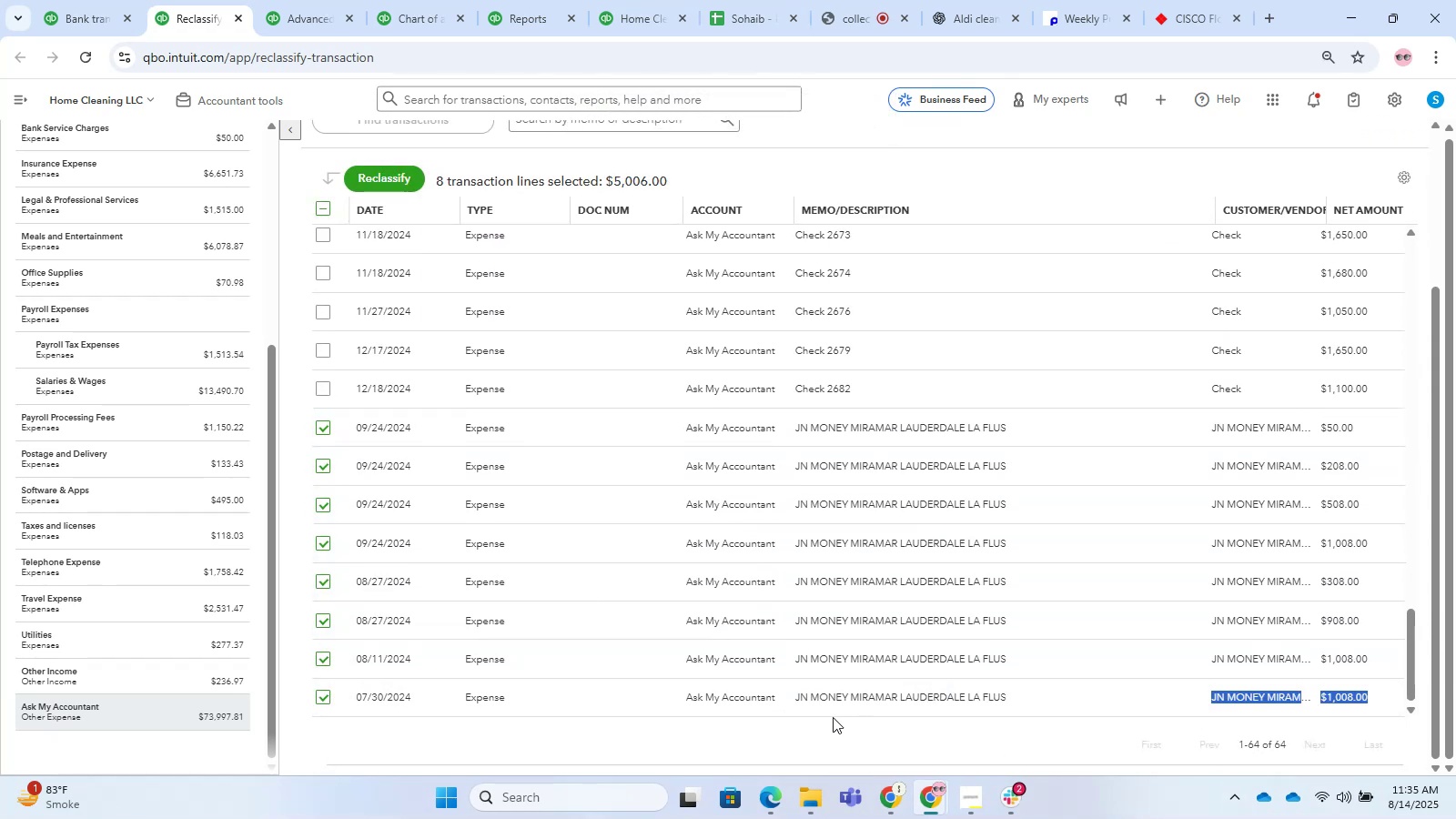 
key(Control+C)
 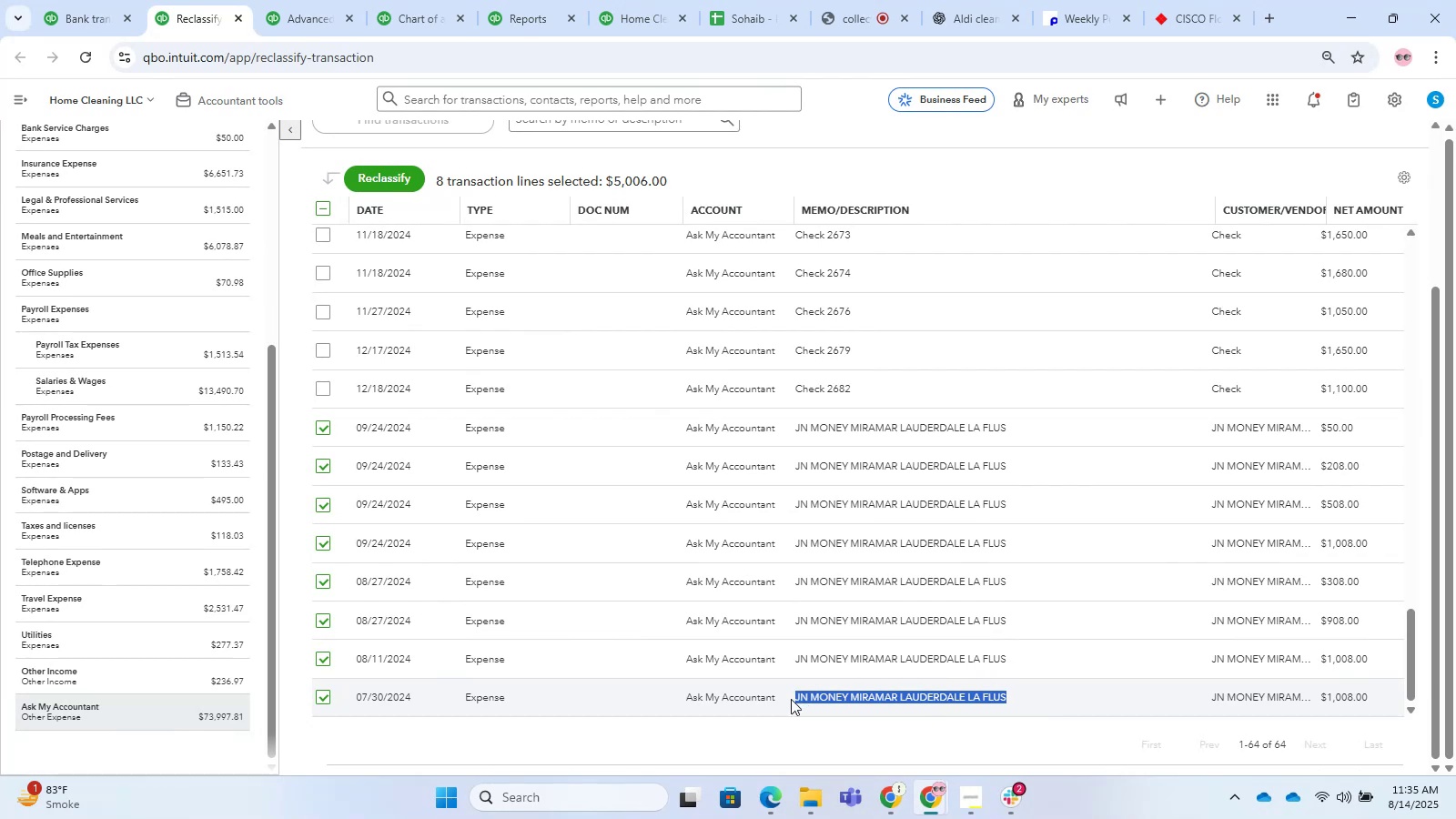 
key(Control+T)
 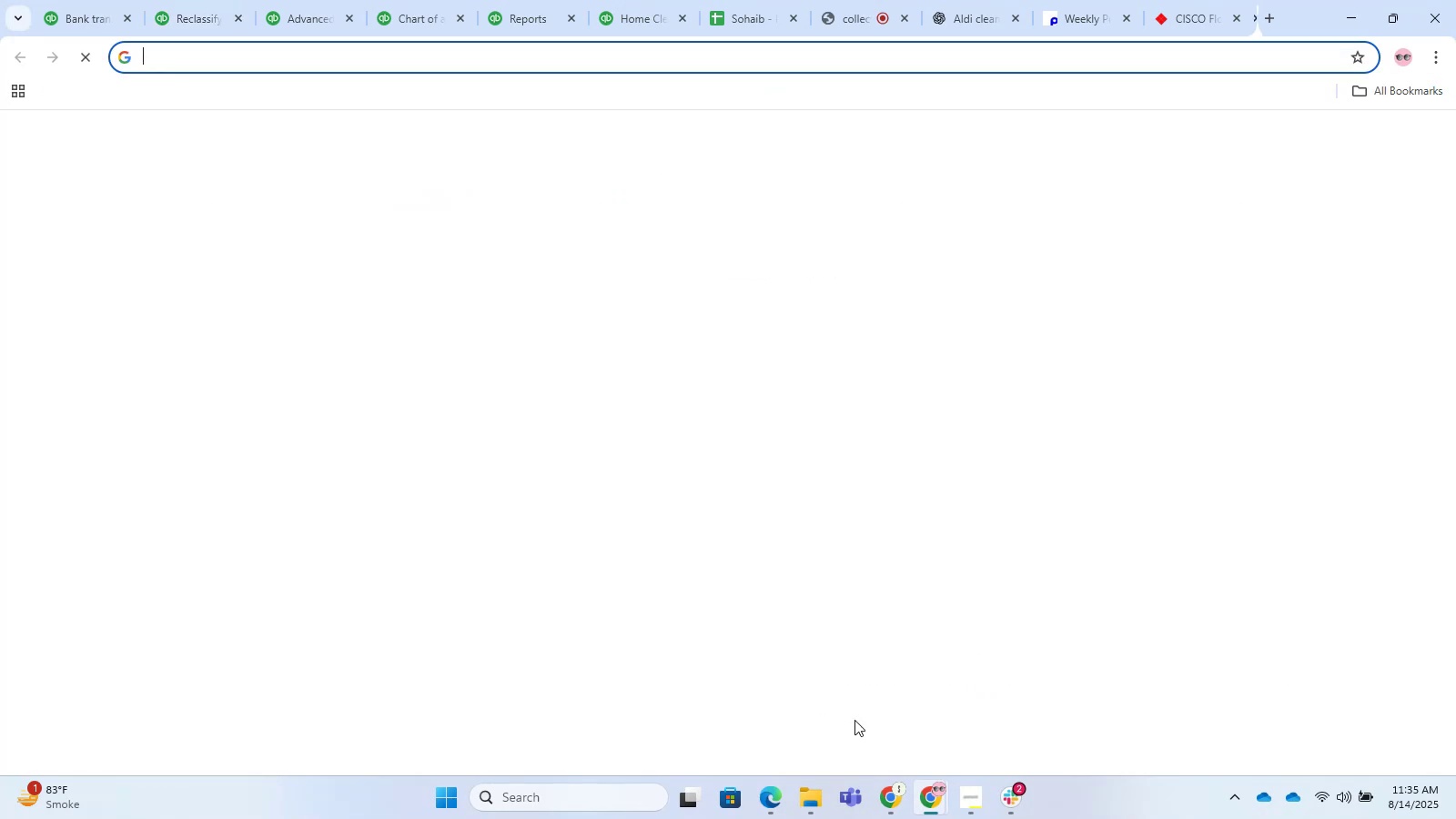 
key(Control+V)
 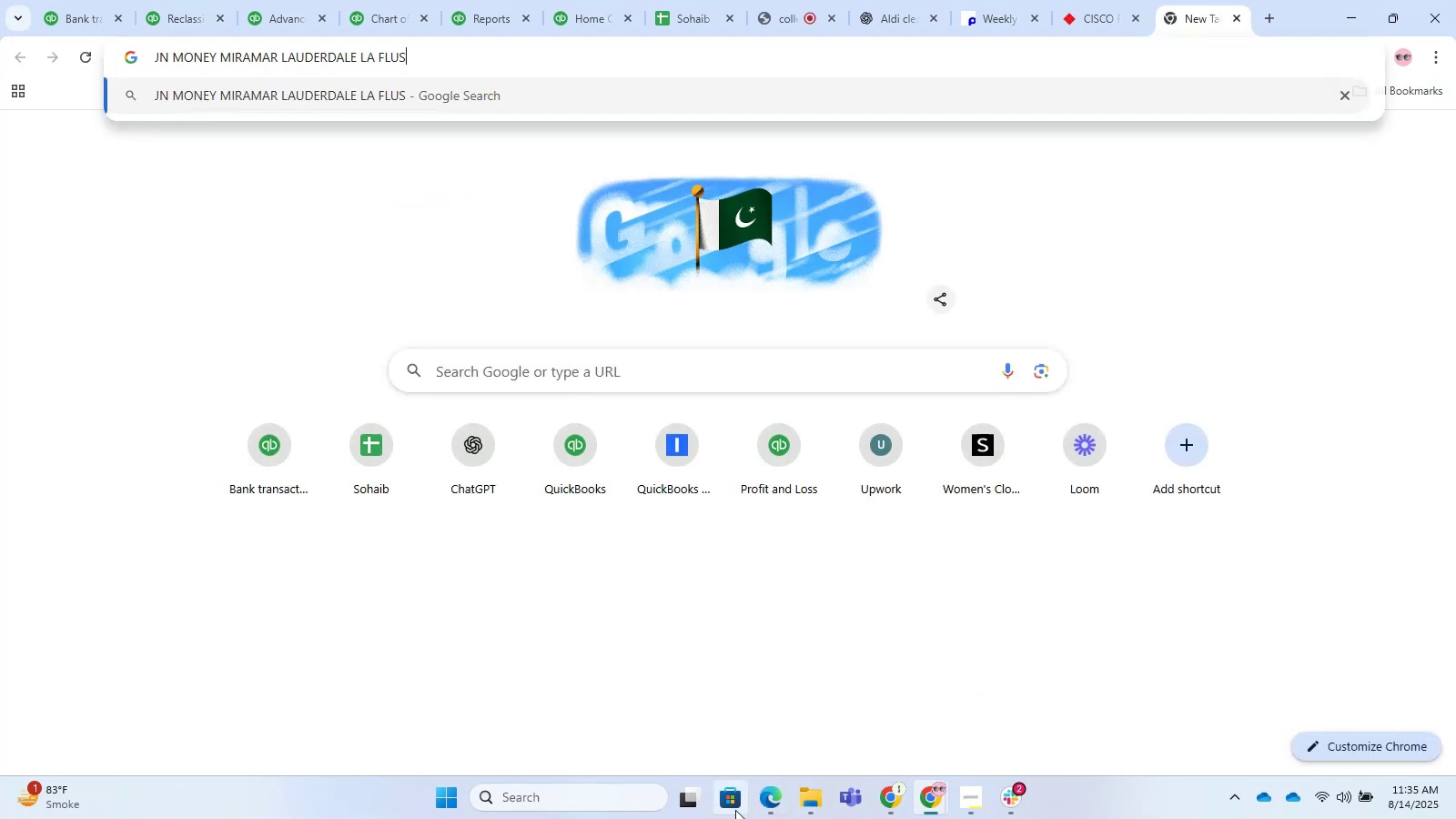 
key(NumpadEnter)
 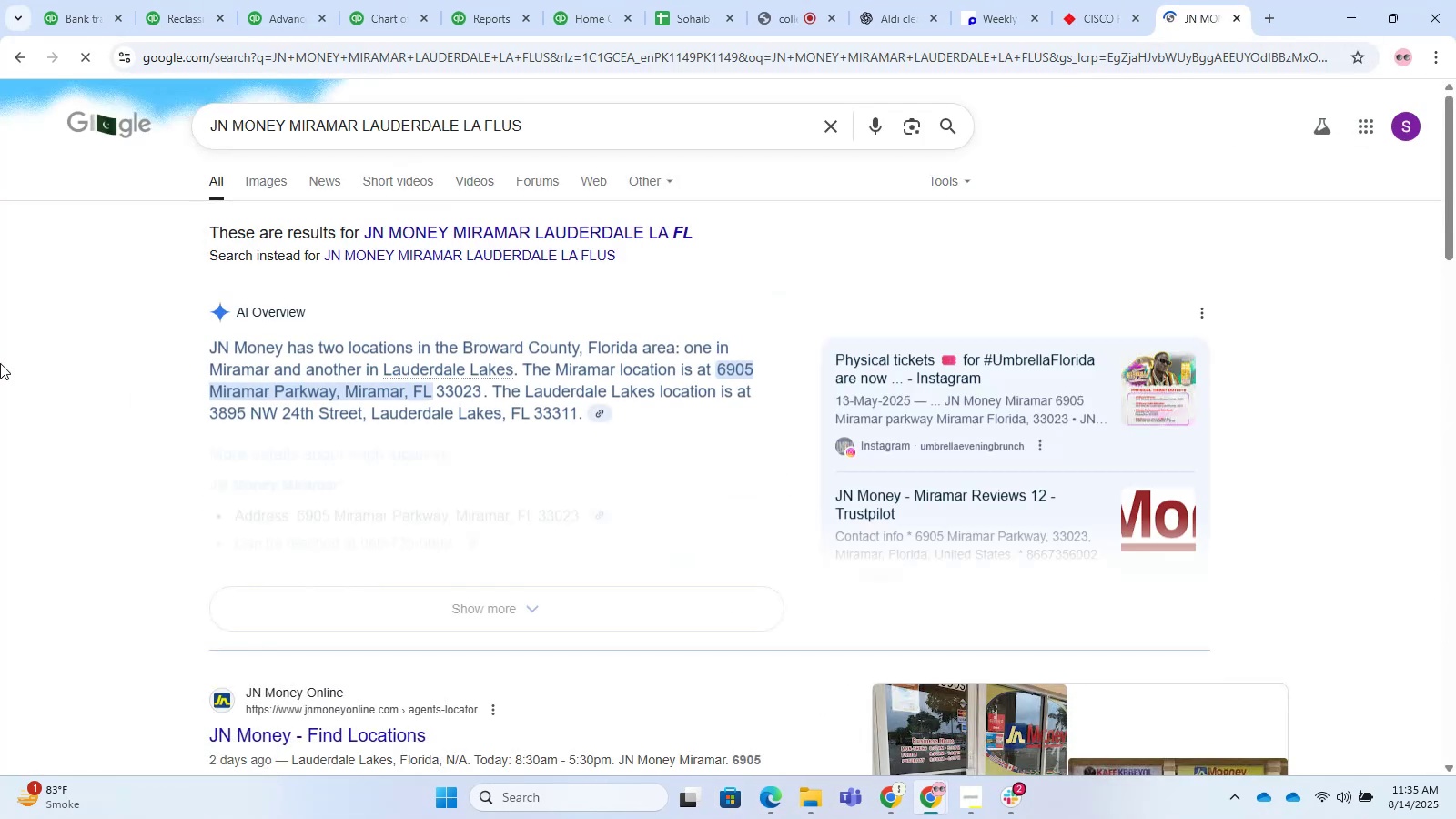 
scroll: coordinate [552, 349], scroll_direction: down, amount: 3.0
 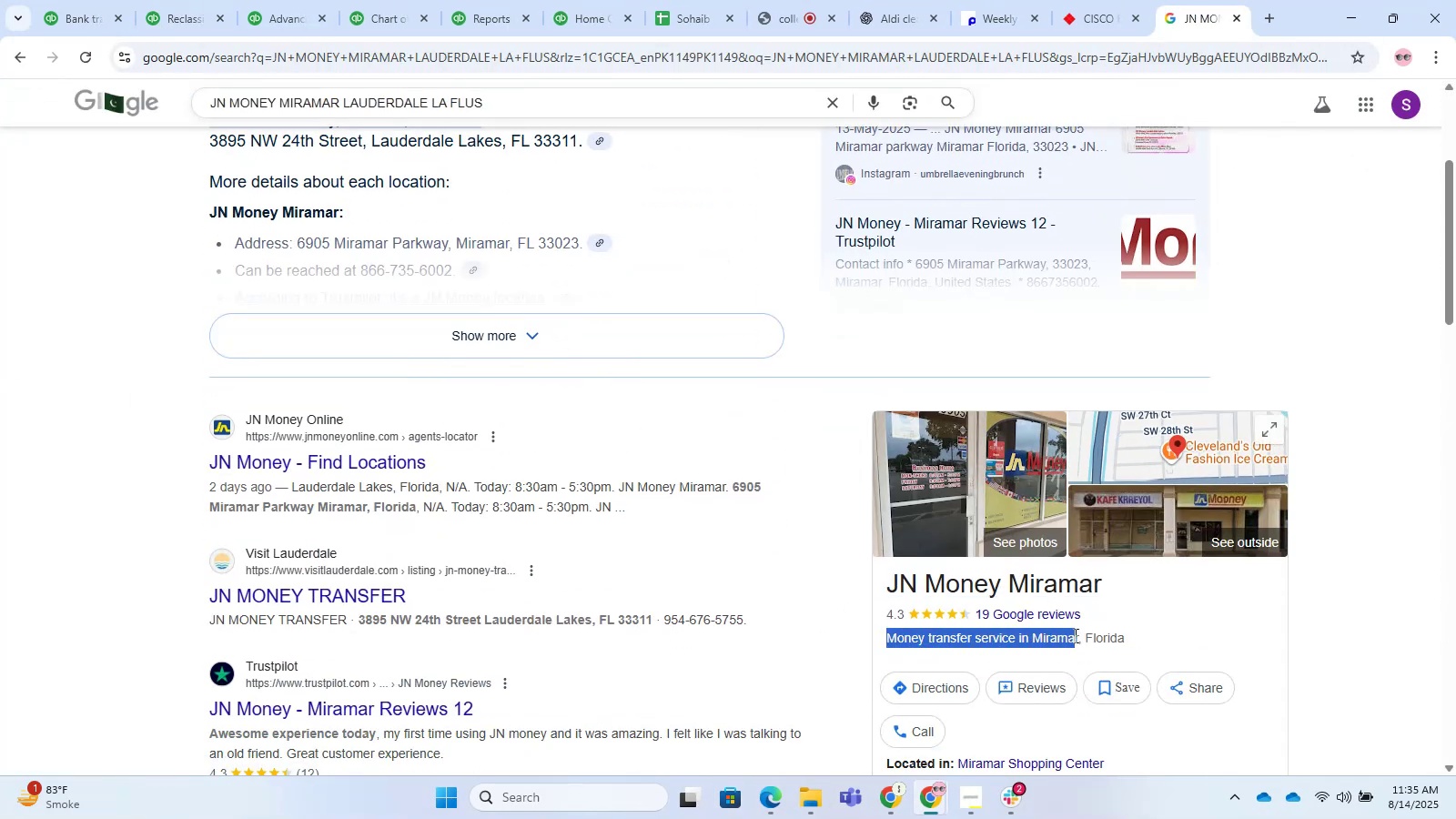 
wait(8.05)
 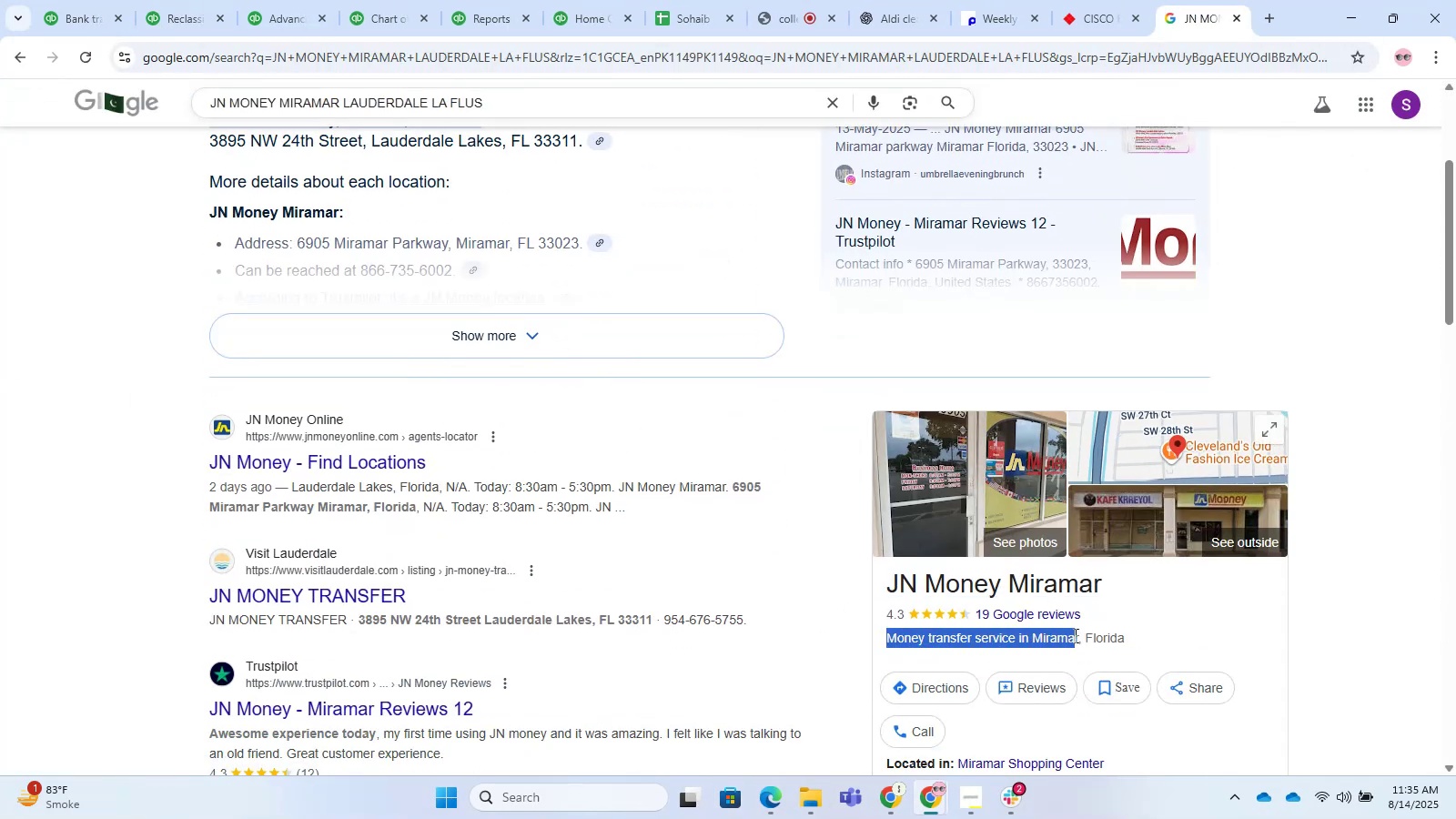 
scroll: coordinate [1206, 638], scroll_direction: down, amount: 2.0
 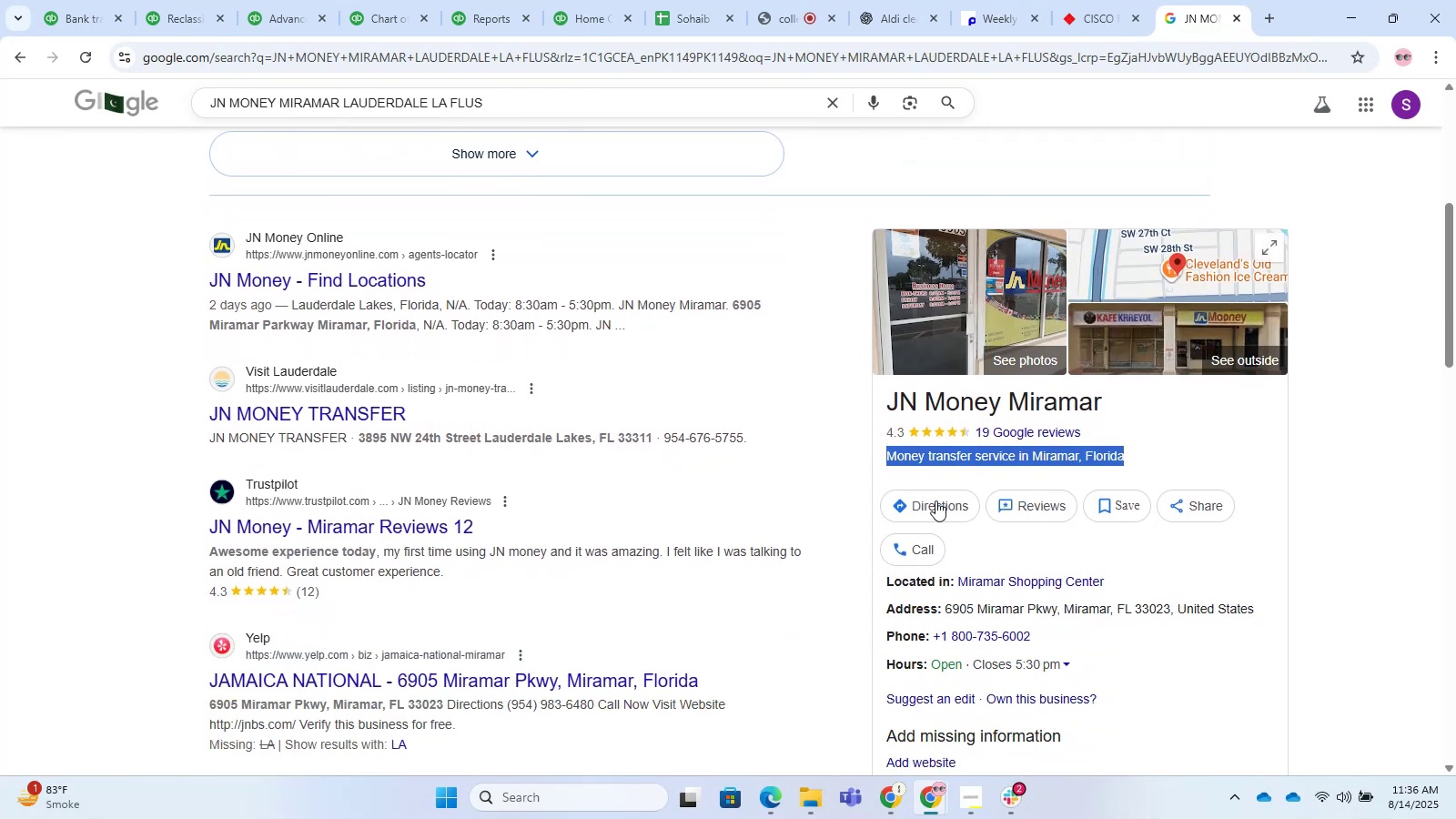 
scroll: coordinate [541, 507], scroll_direction: up, amount: 2.0
 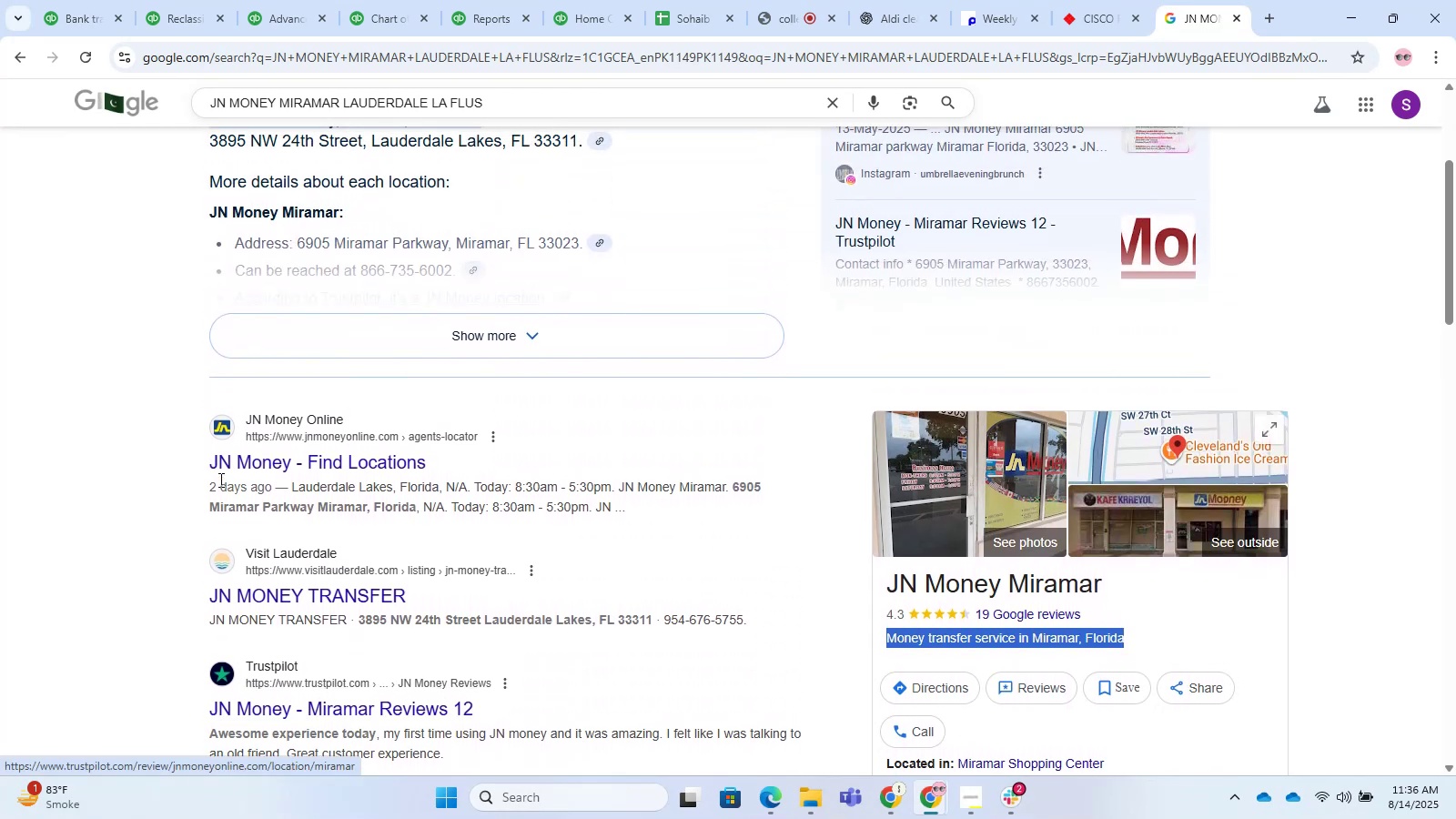 
left_click([251, 452])
 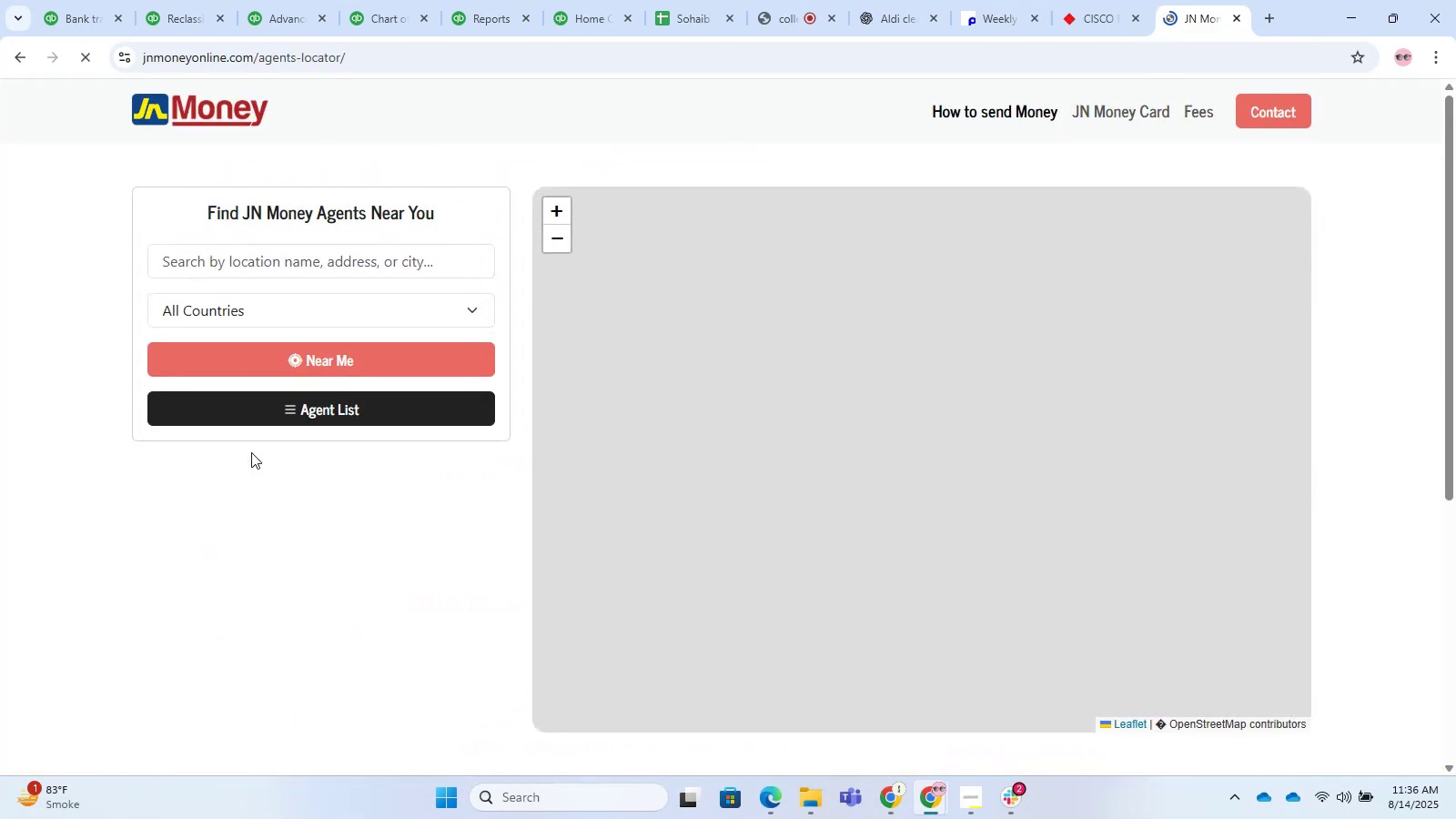 
scroll: coordinate [998, 393], scroll_direction: down, amount: 3.0
 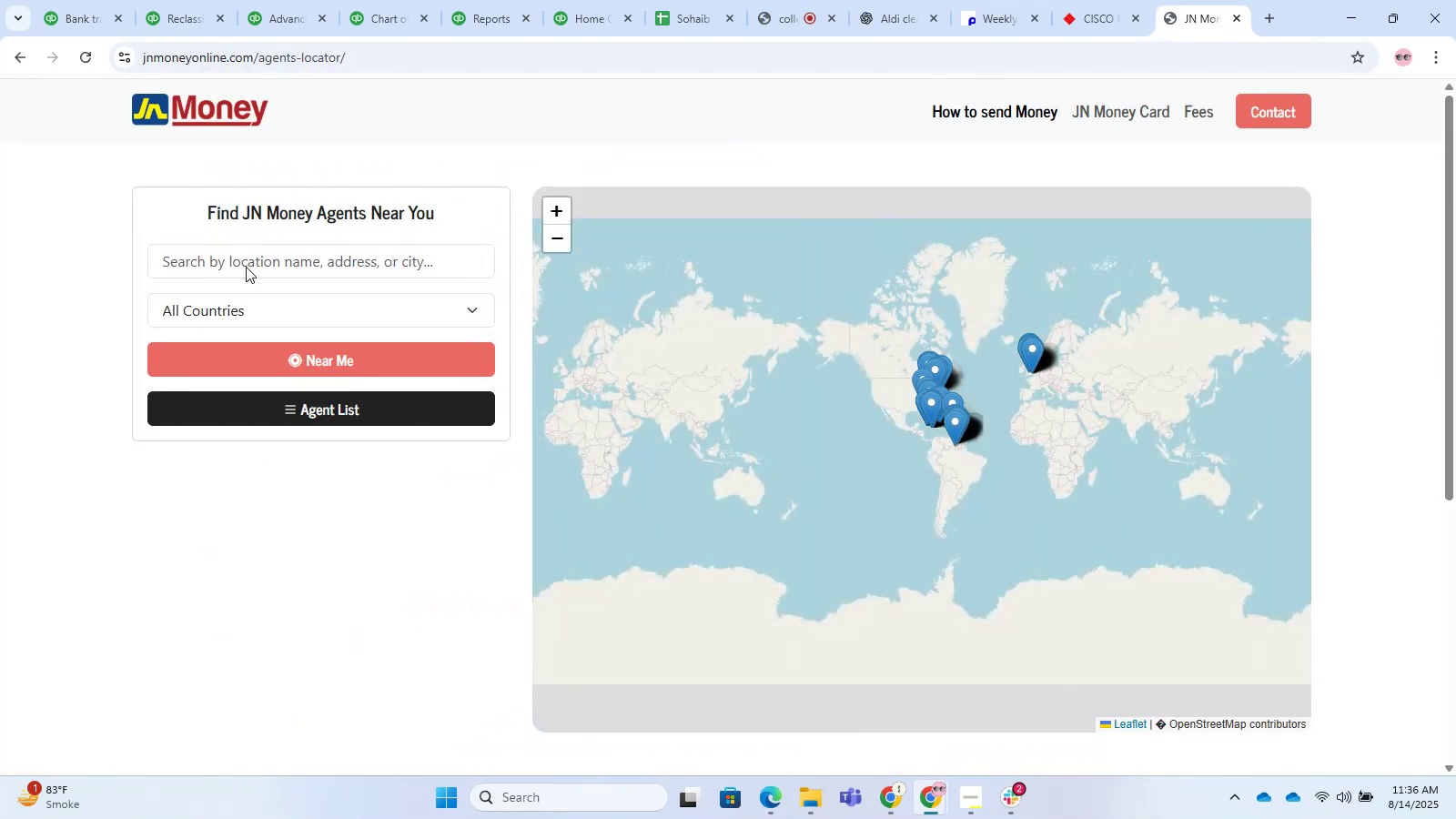 
left_click([277, 0])
 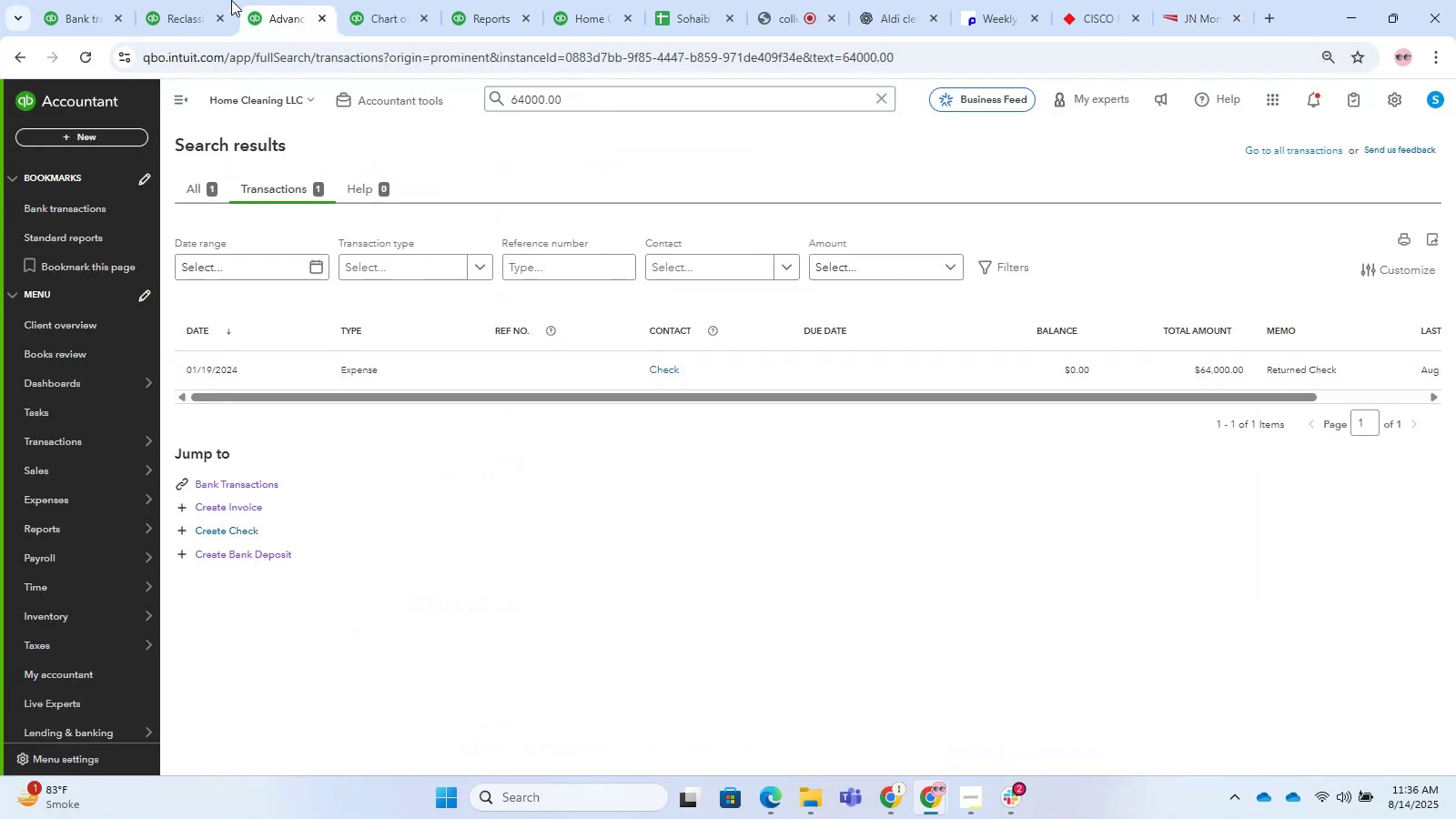 
left_click([213, 0])
 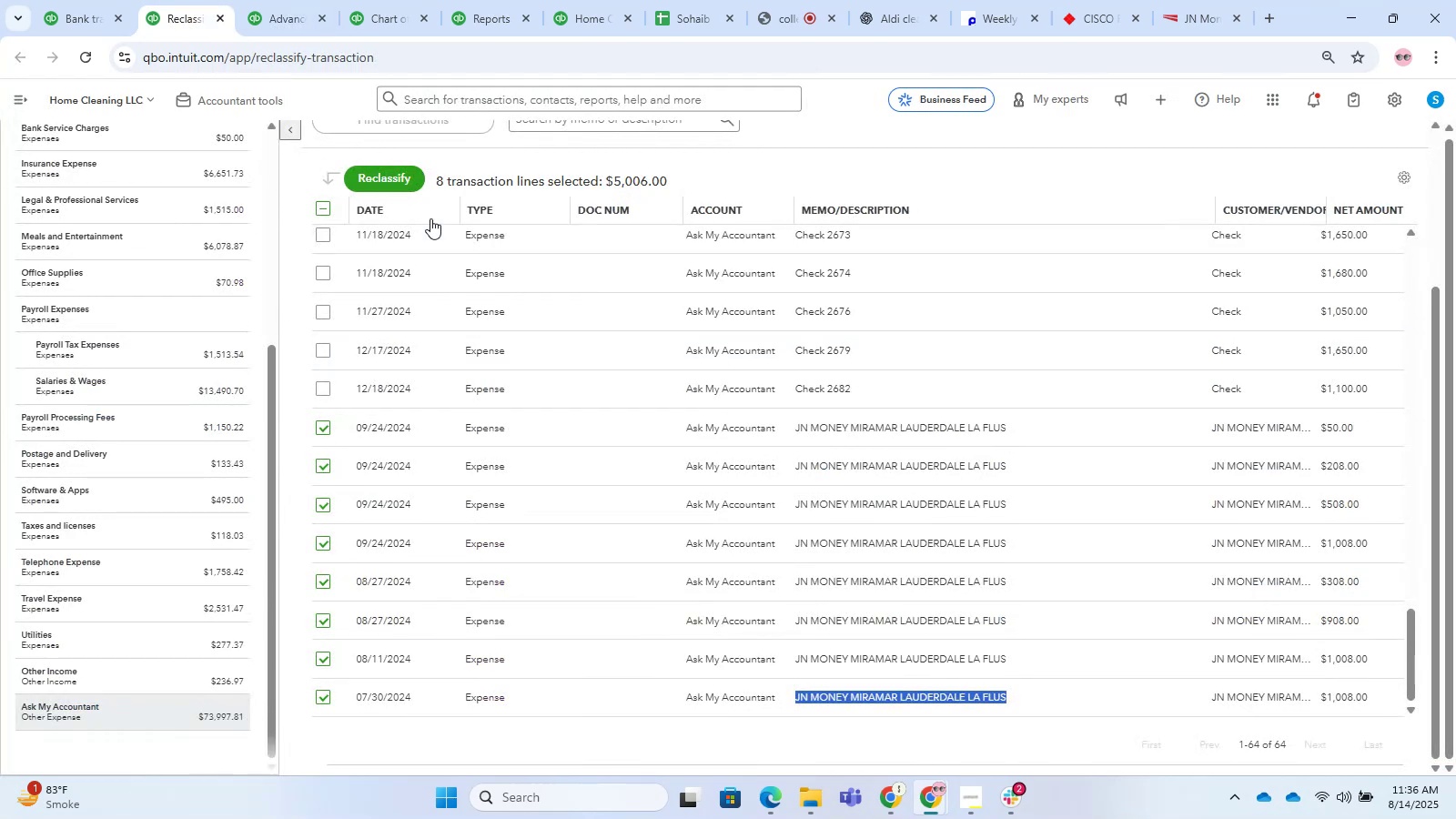 
left_click([365, 172])
 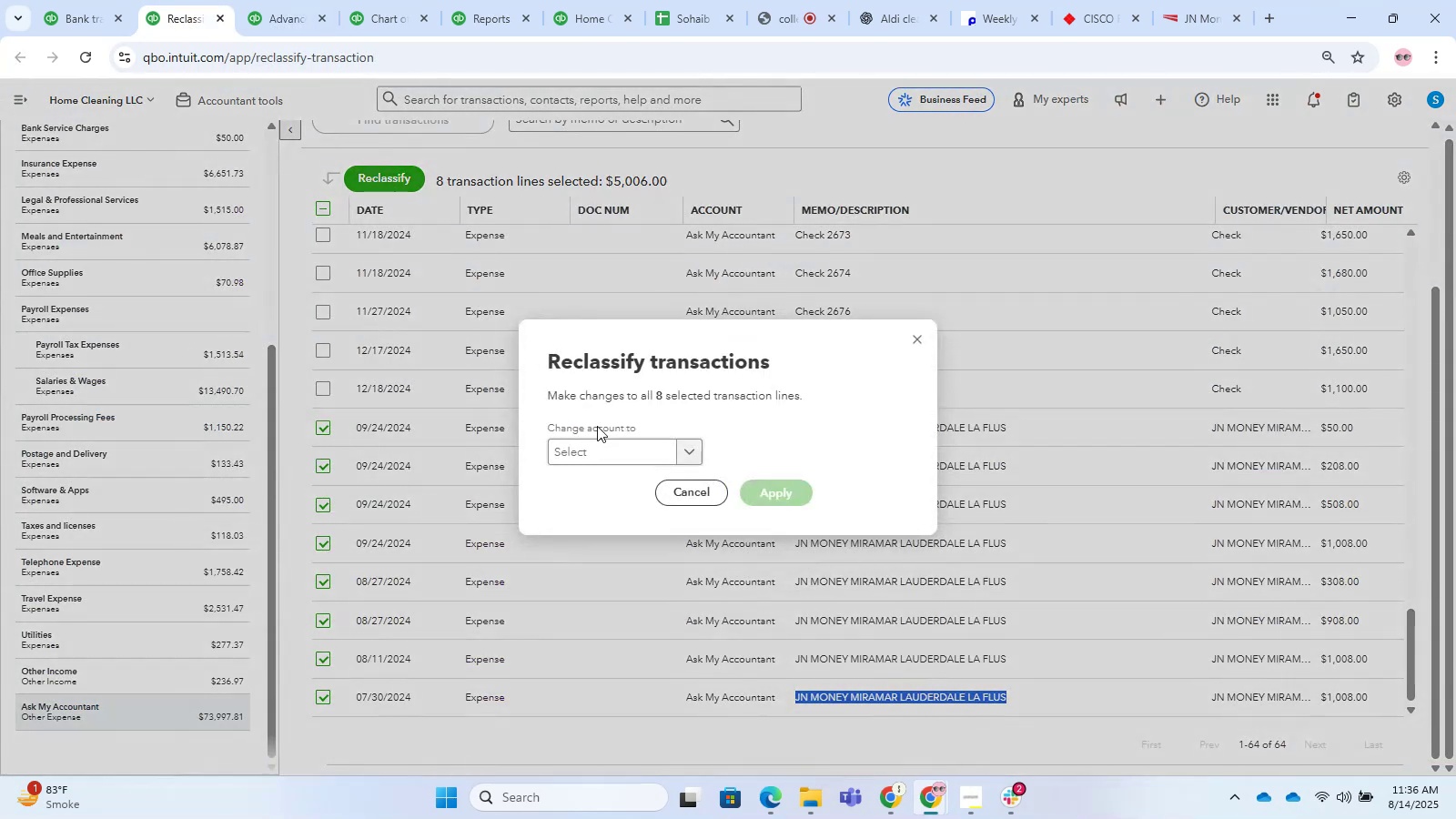 
left_click([601, 453])
 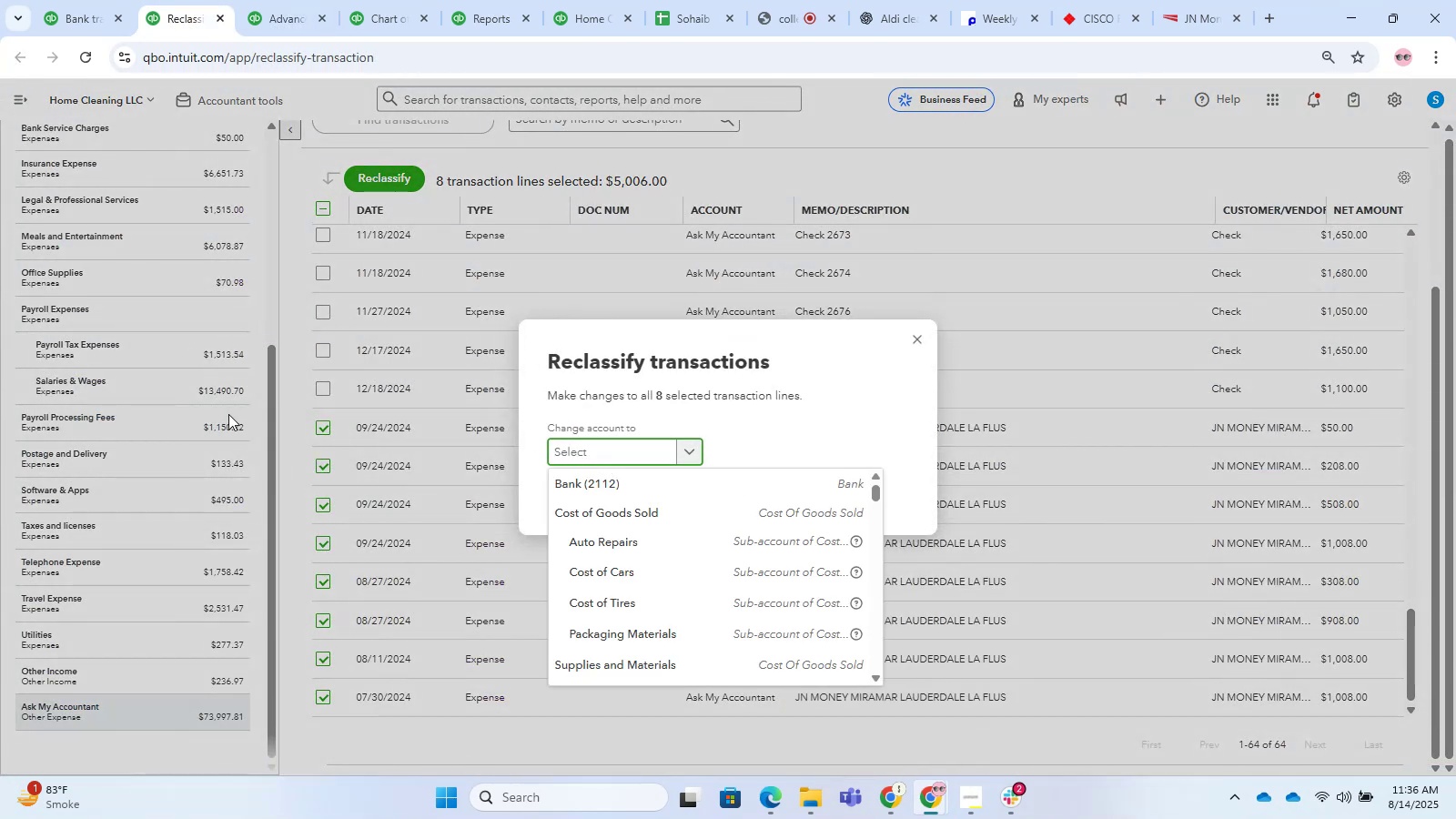 
type(supplies)
 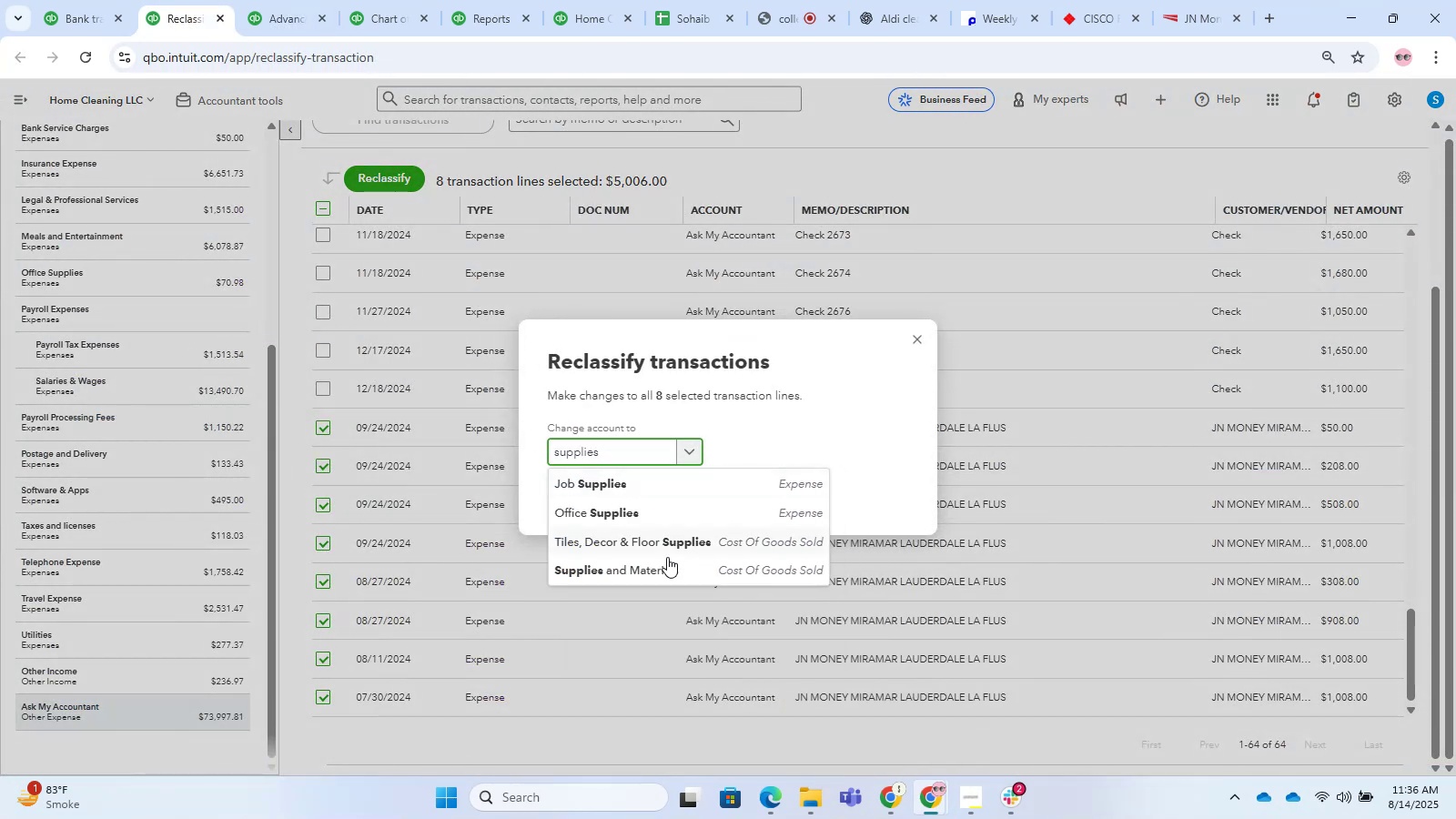 
left_click([670, 564])
 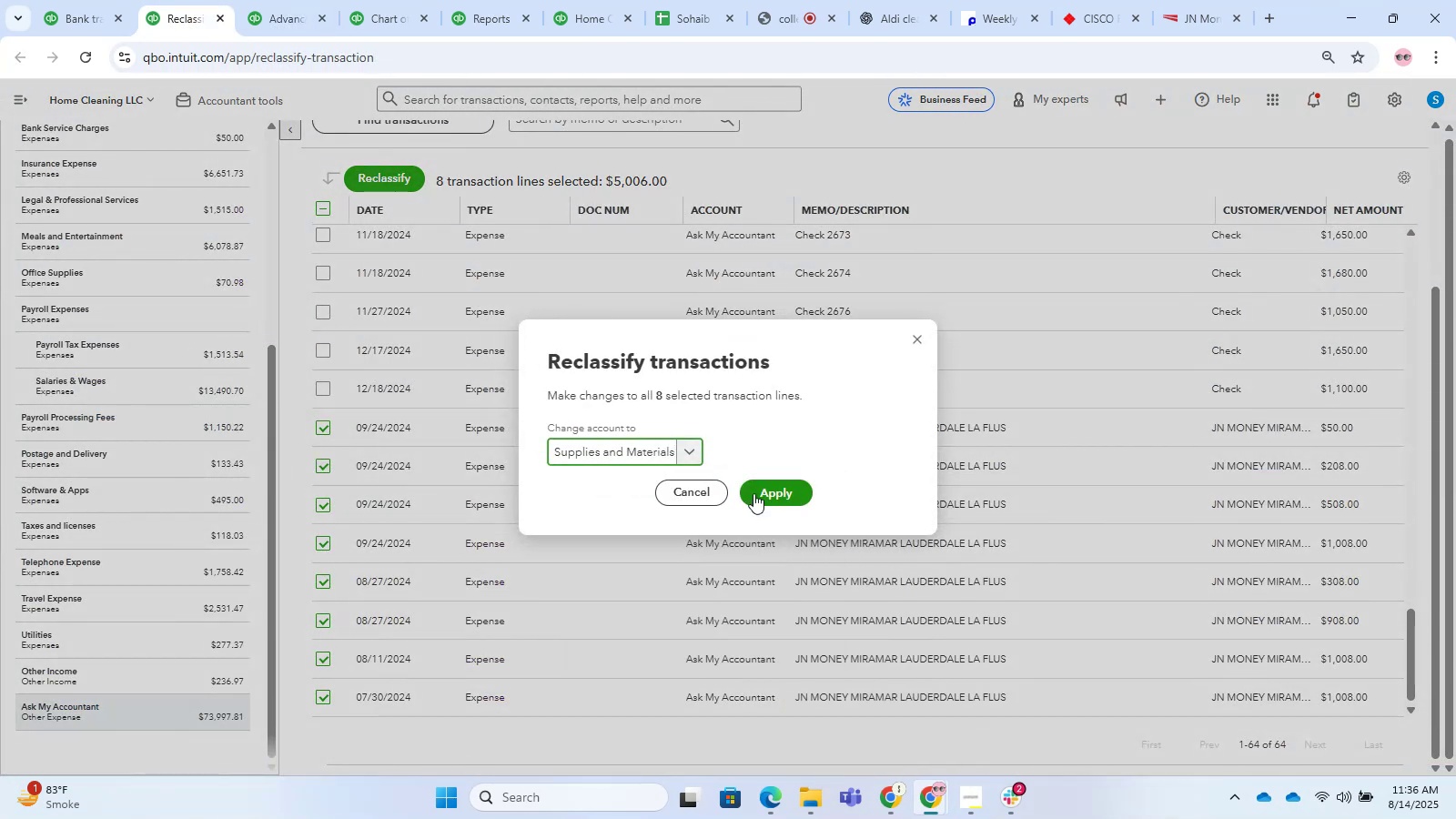 
left_click([763, 493])
 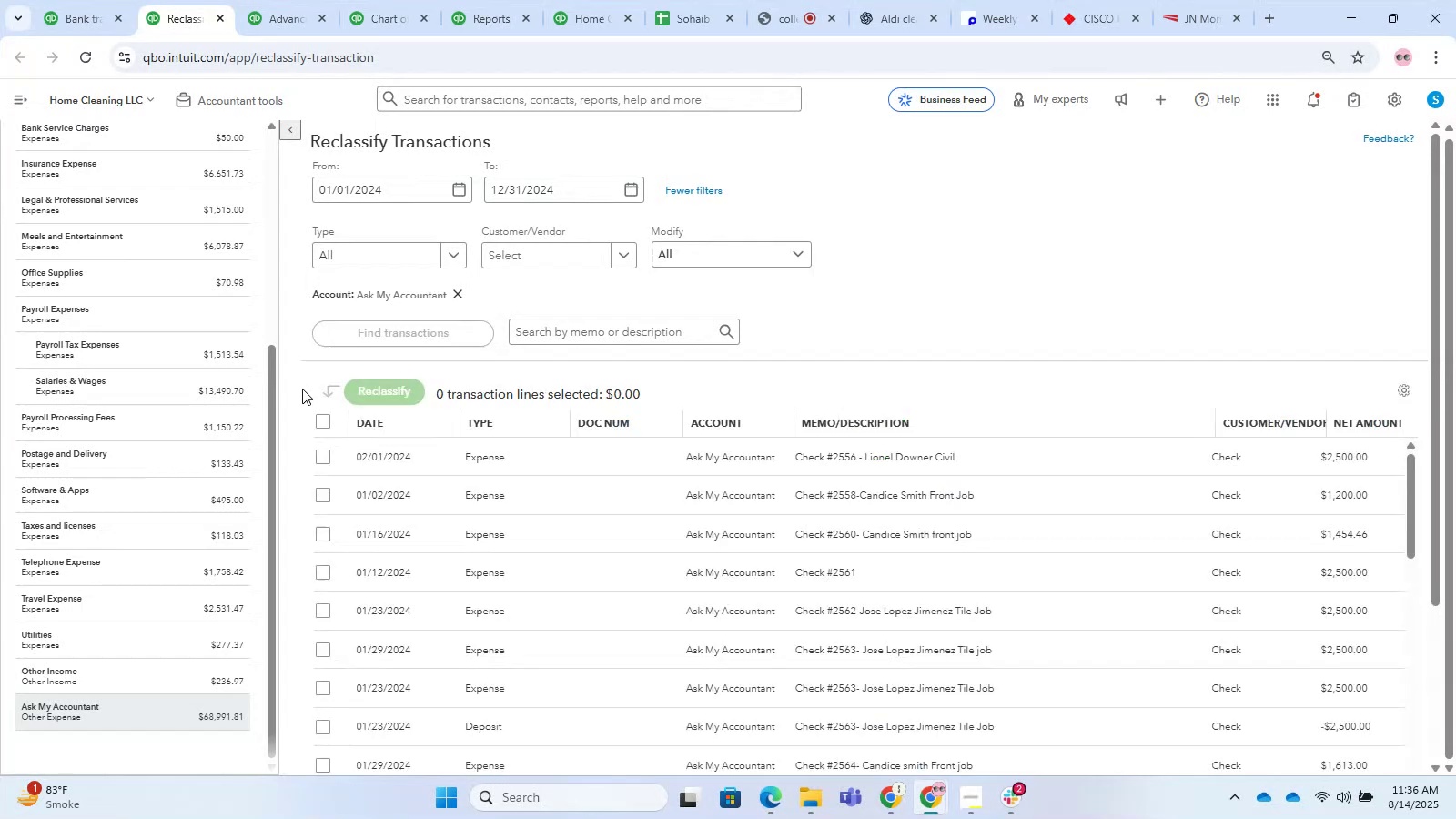 
left_click([322, 418])
 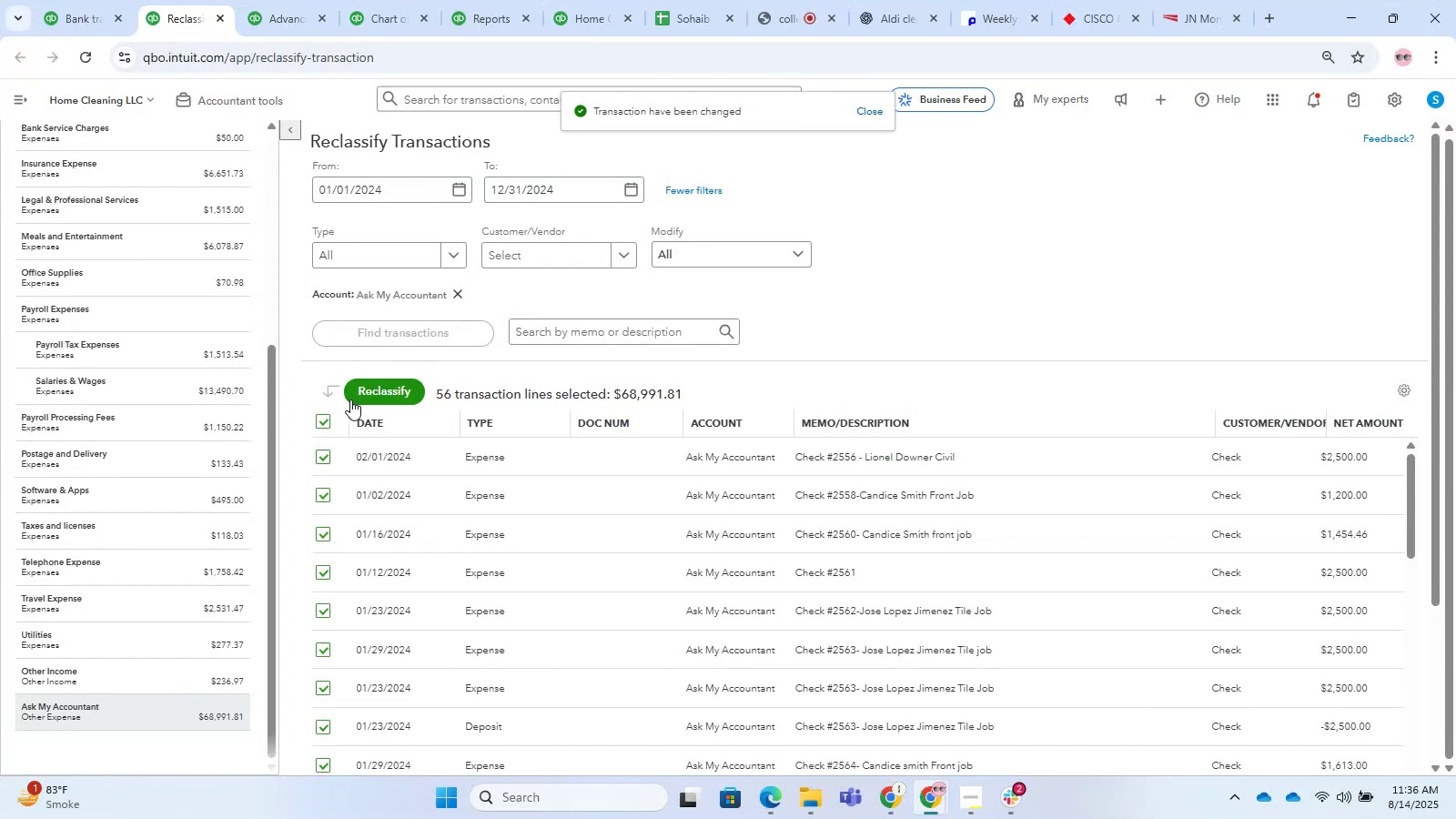 
left_click([356, 399])
 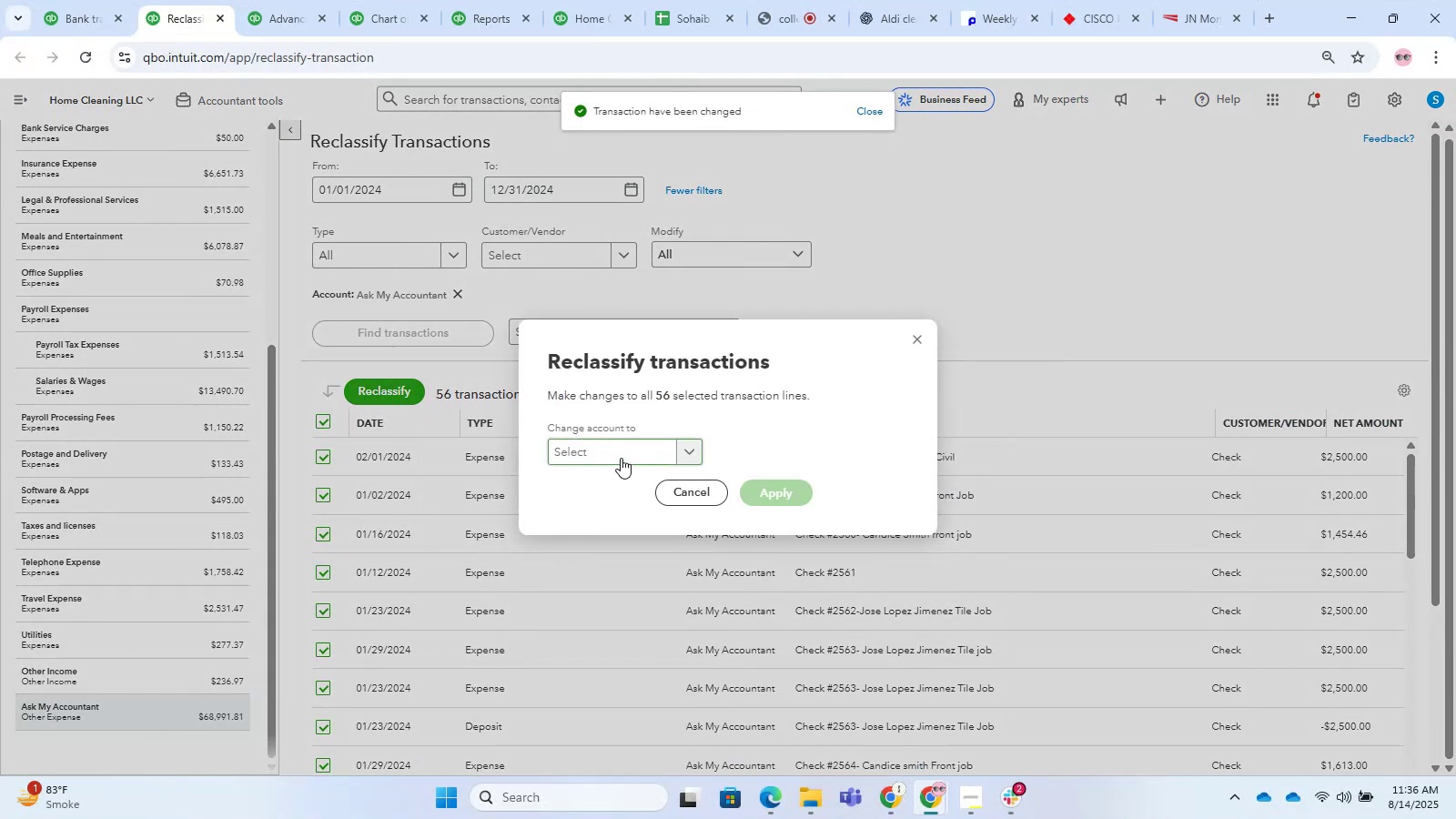 
type(subcon)
 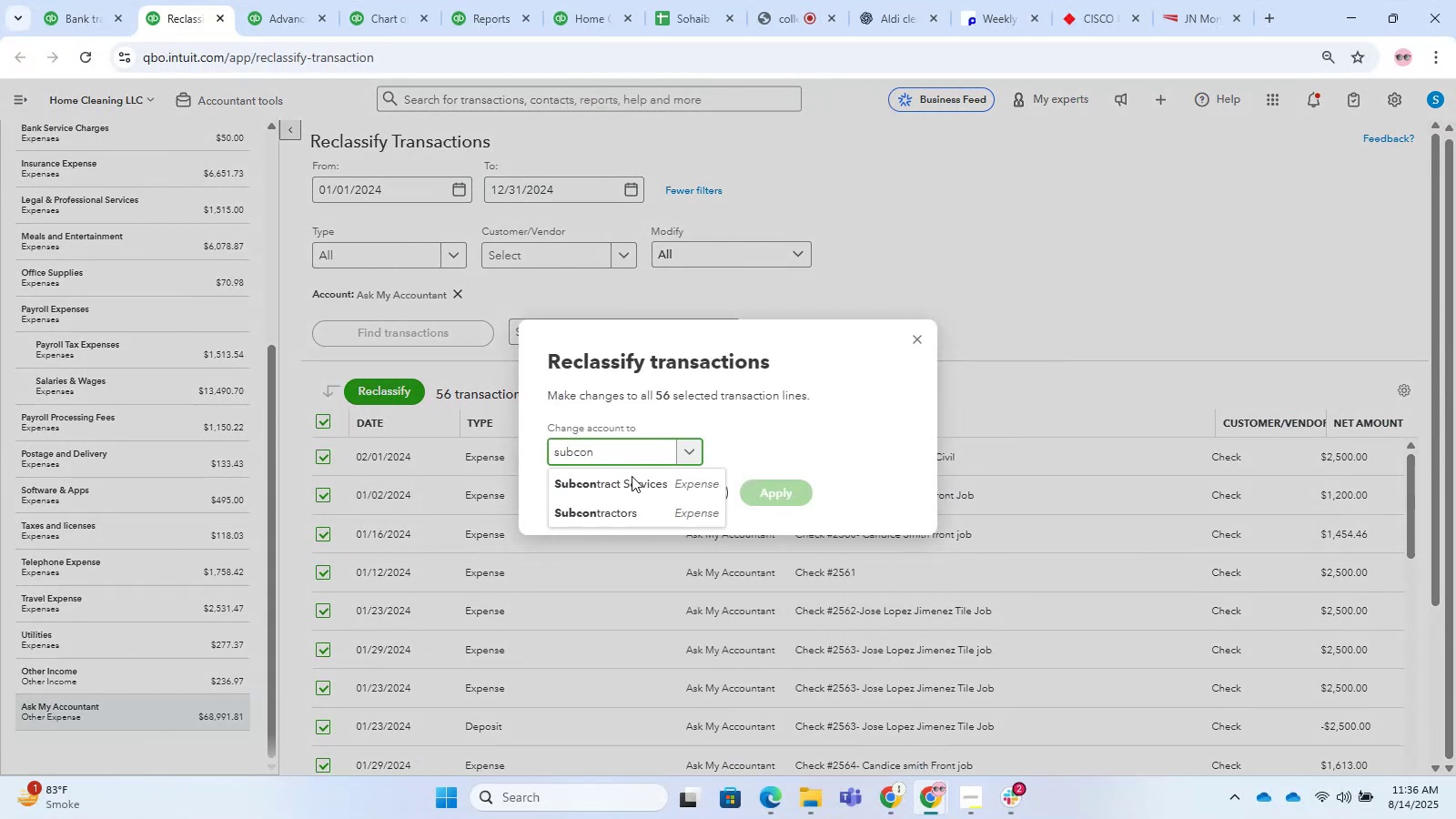 
left_click([638, 484])
 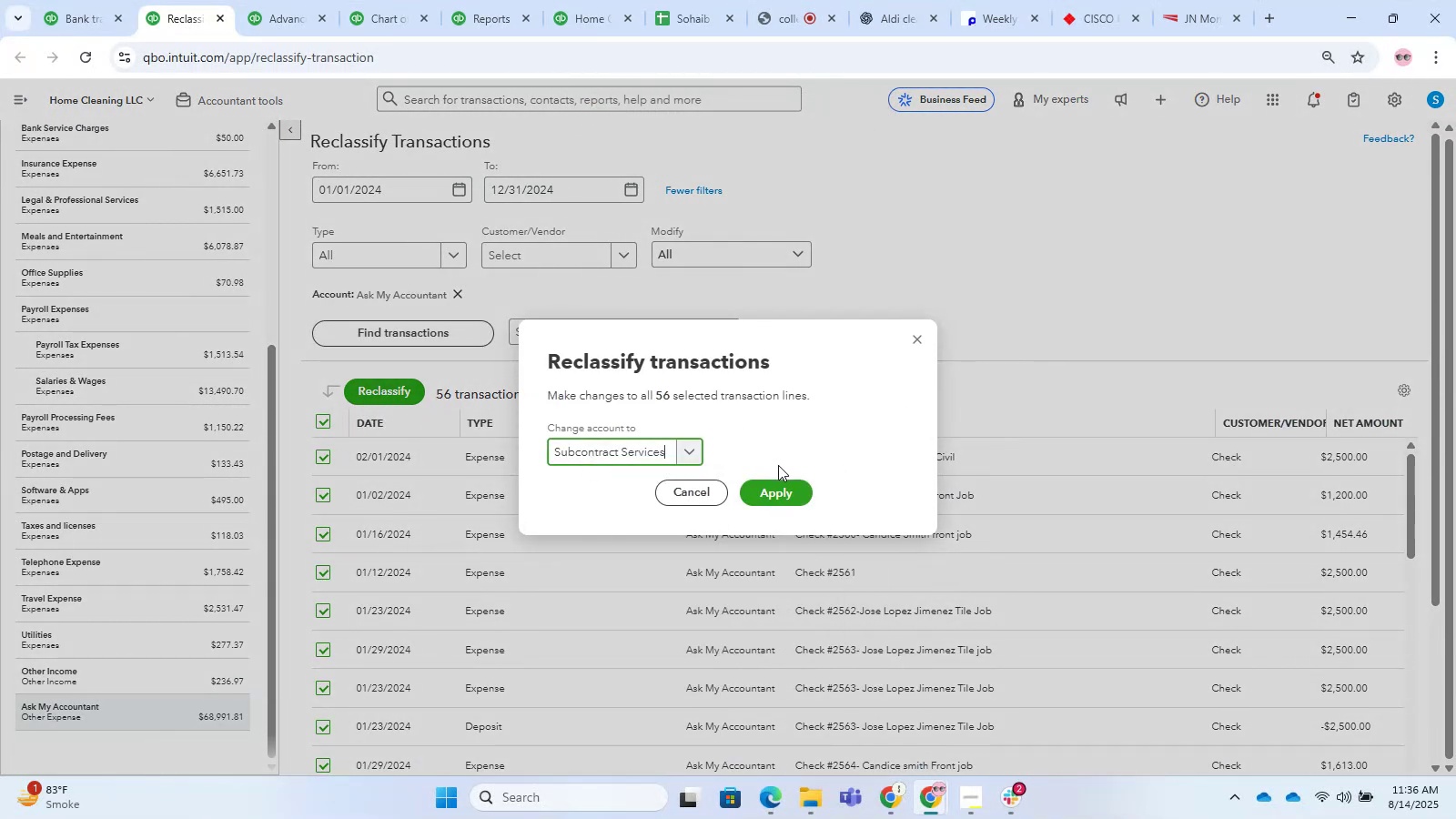 
left_click([783, 493])
 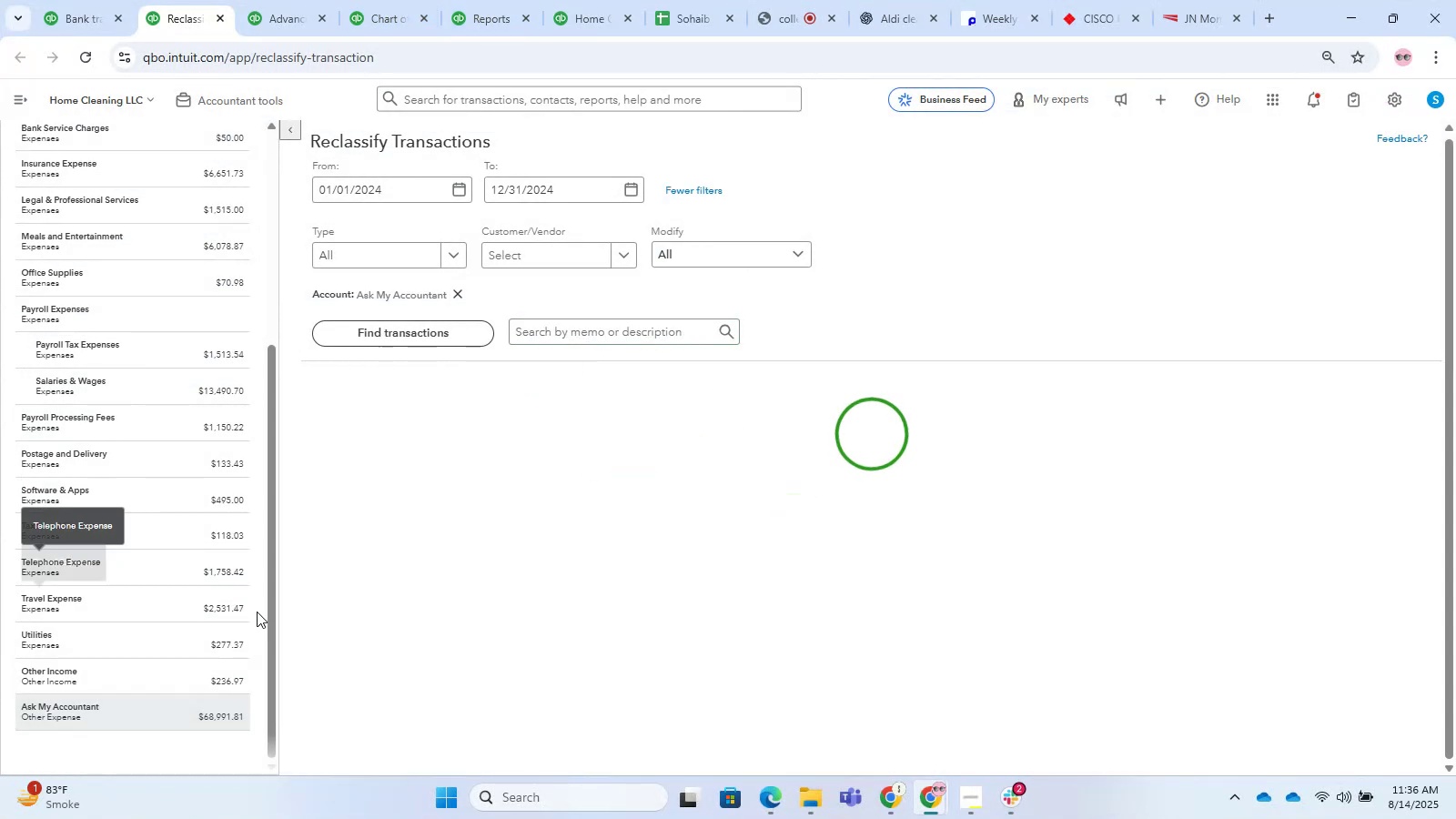 
scroll: coordinate [224, 624], scroll_direction: up, amount: 4.0
 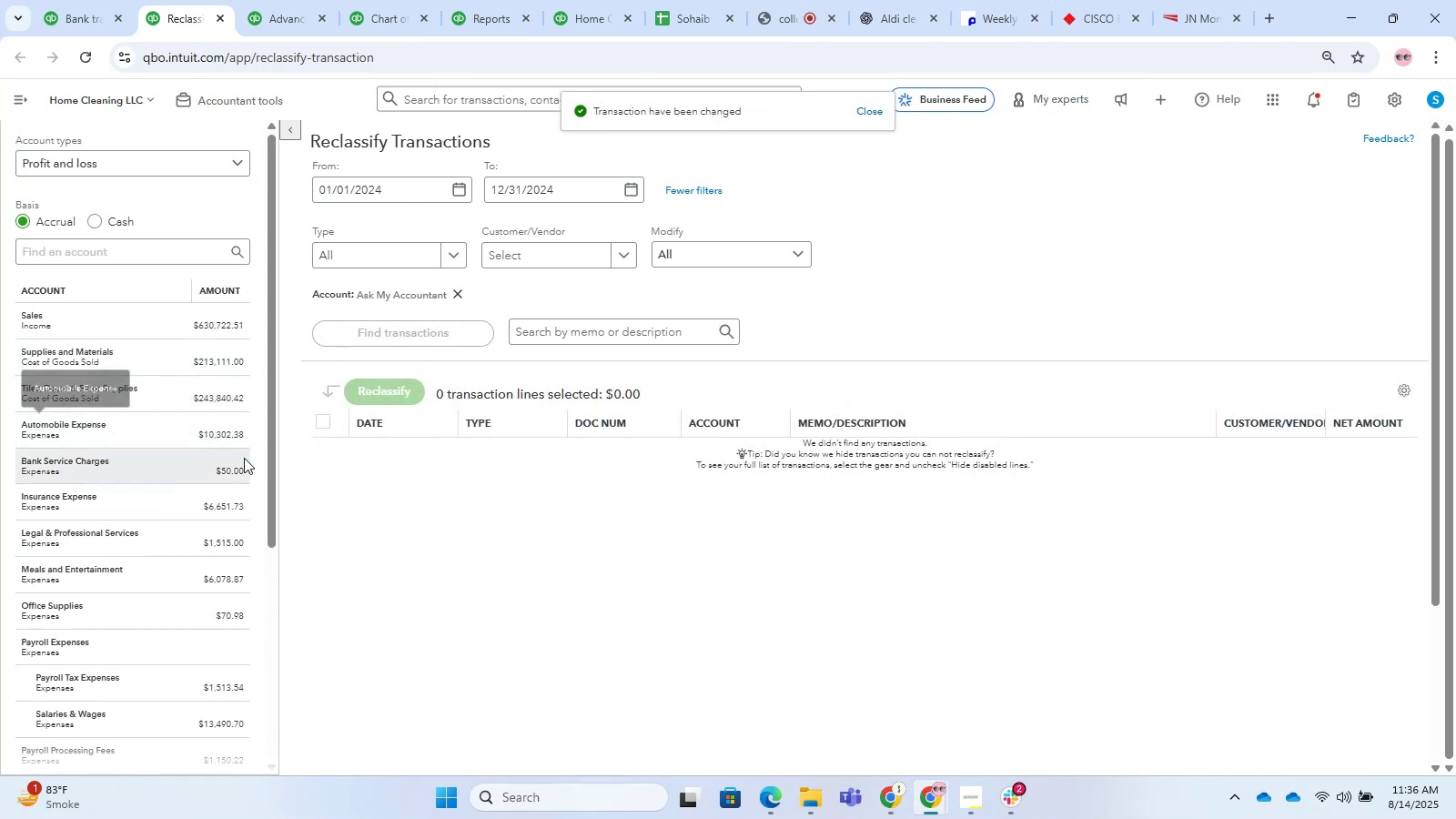 
wait(5.17)
 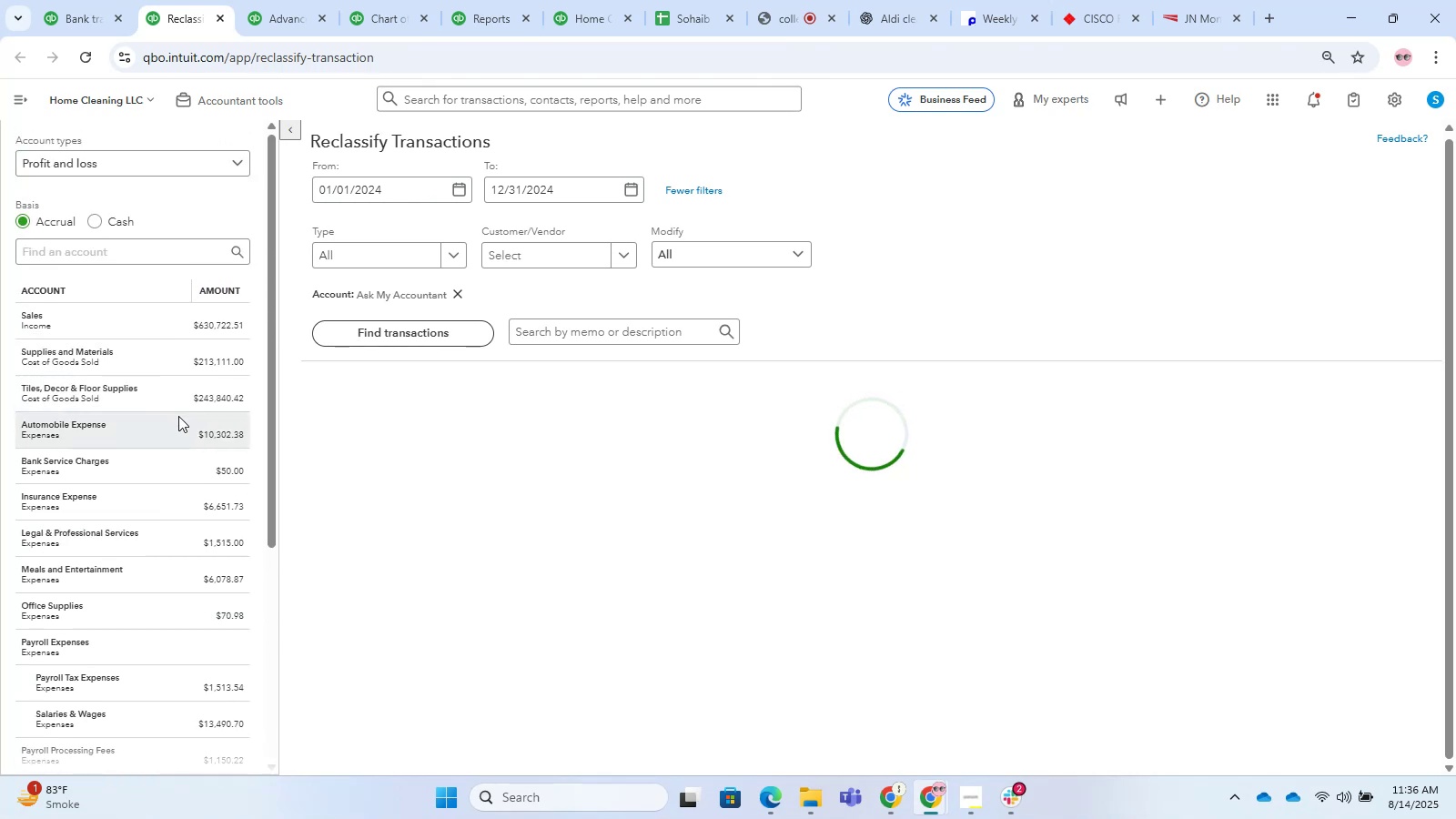 
double_click([188, 349])
 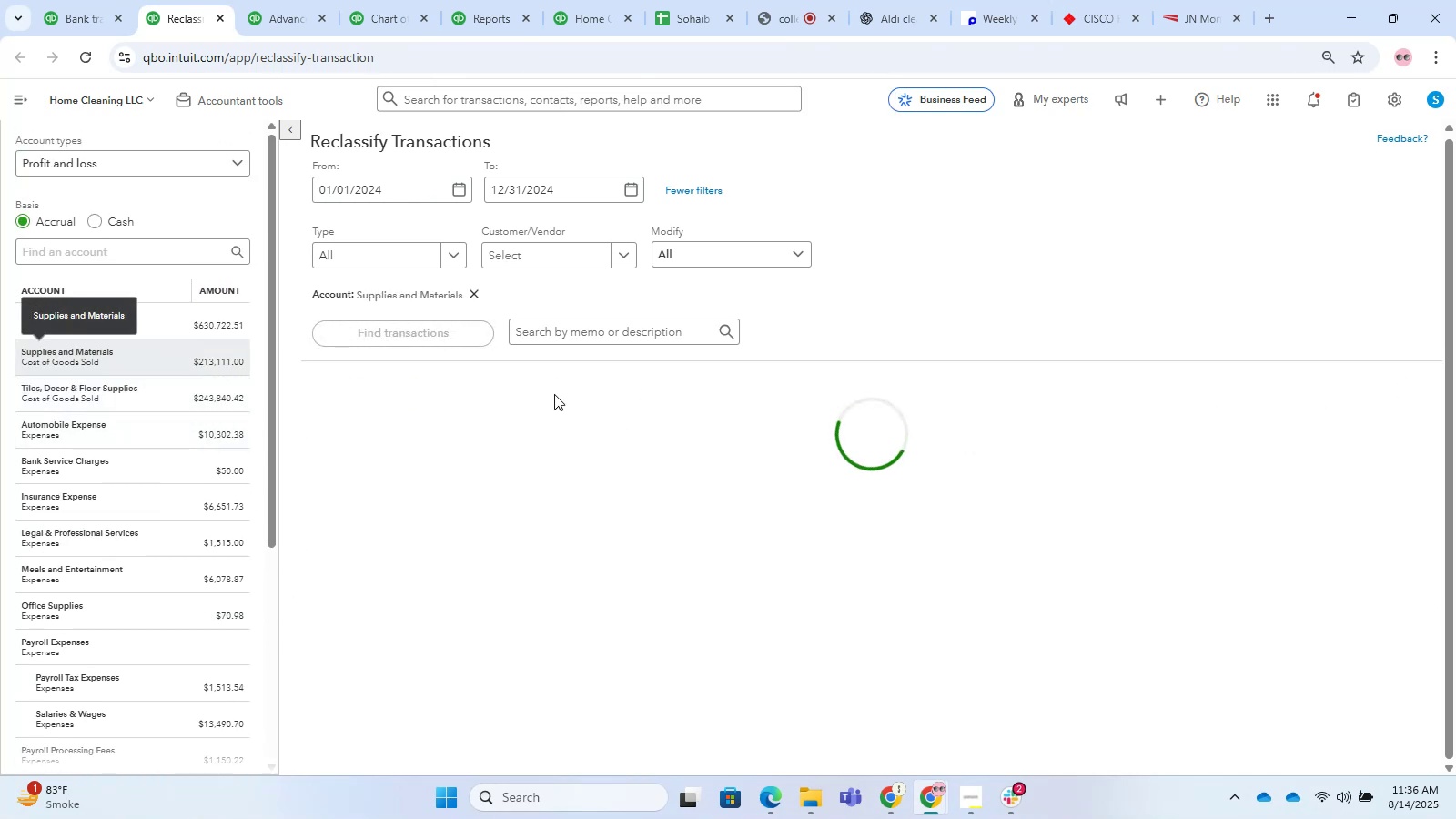 
scroll: coordinate [1158, 385], scroll_direction: down, amount: 14.0
 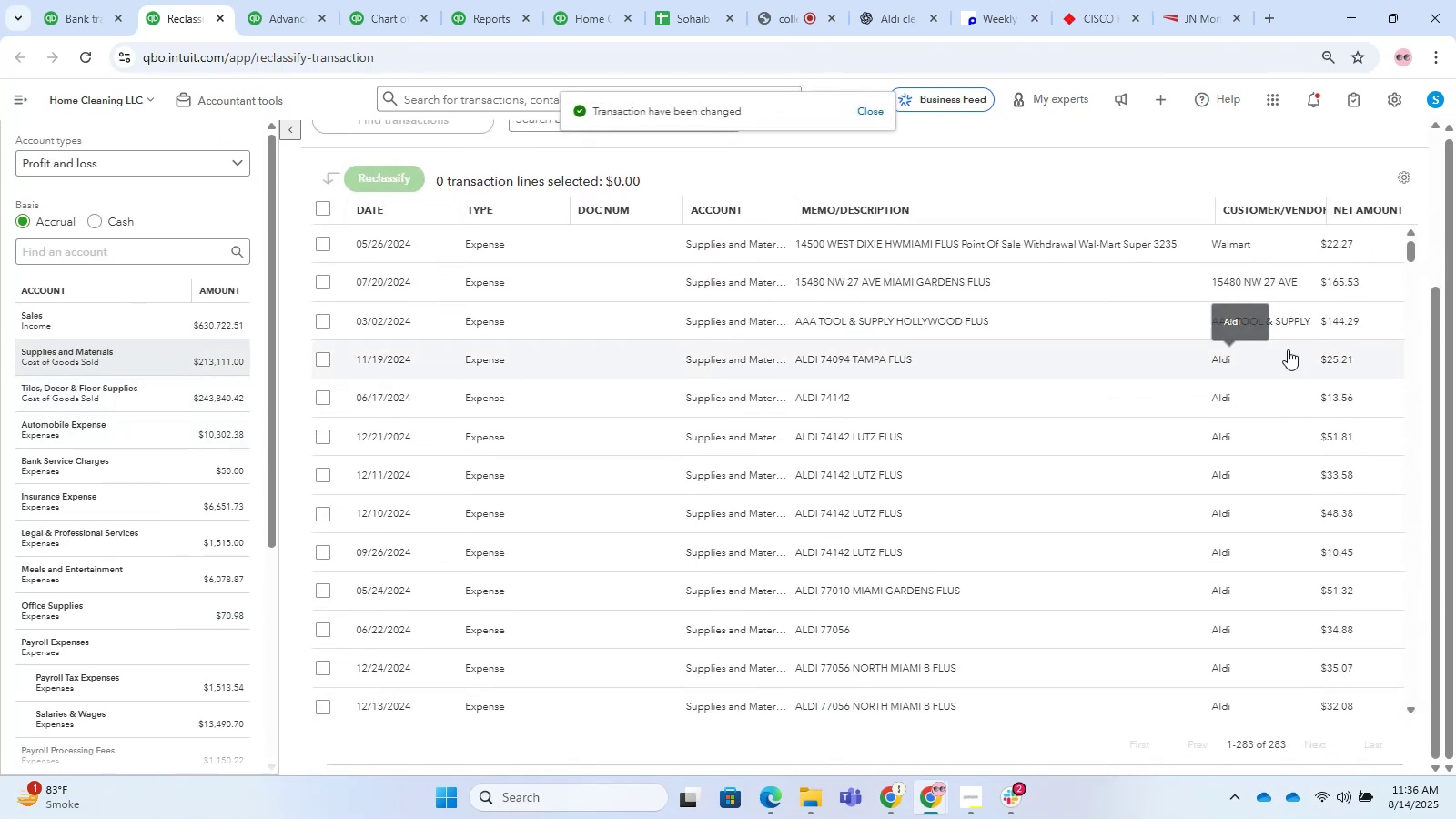 
scroll: coordinate [1300, 330], scroll_direction: up, amount: 2.0
 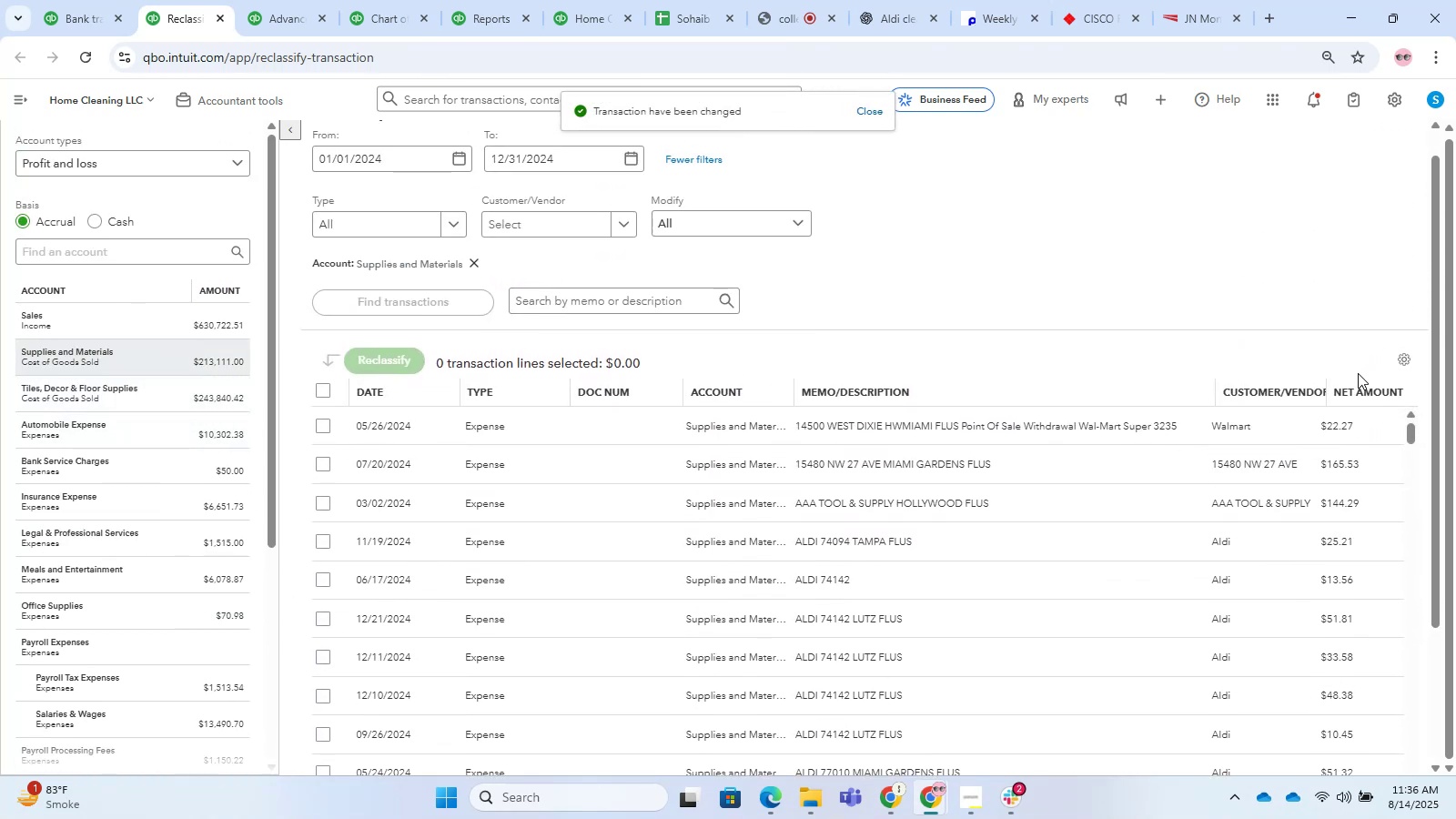 
left_click([1357, 391])
 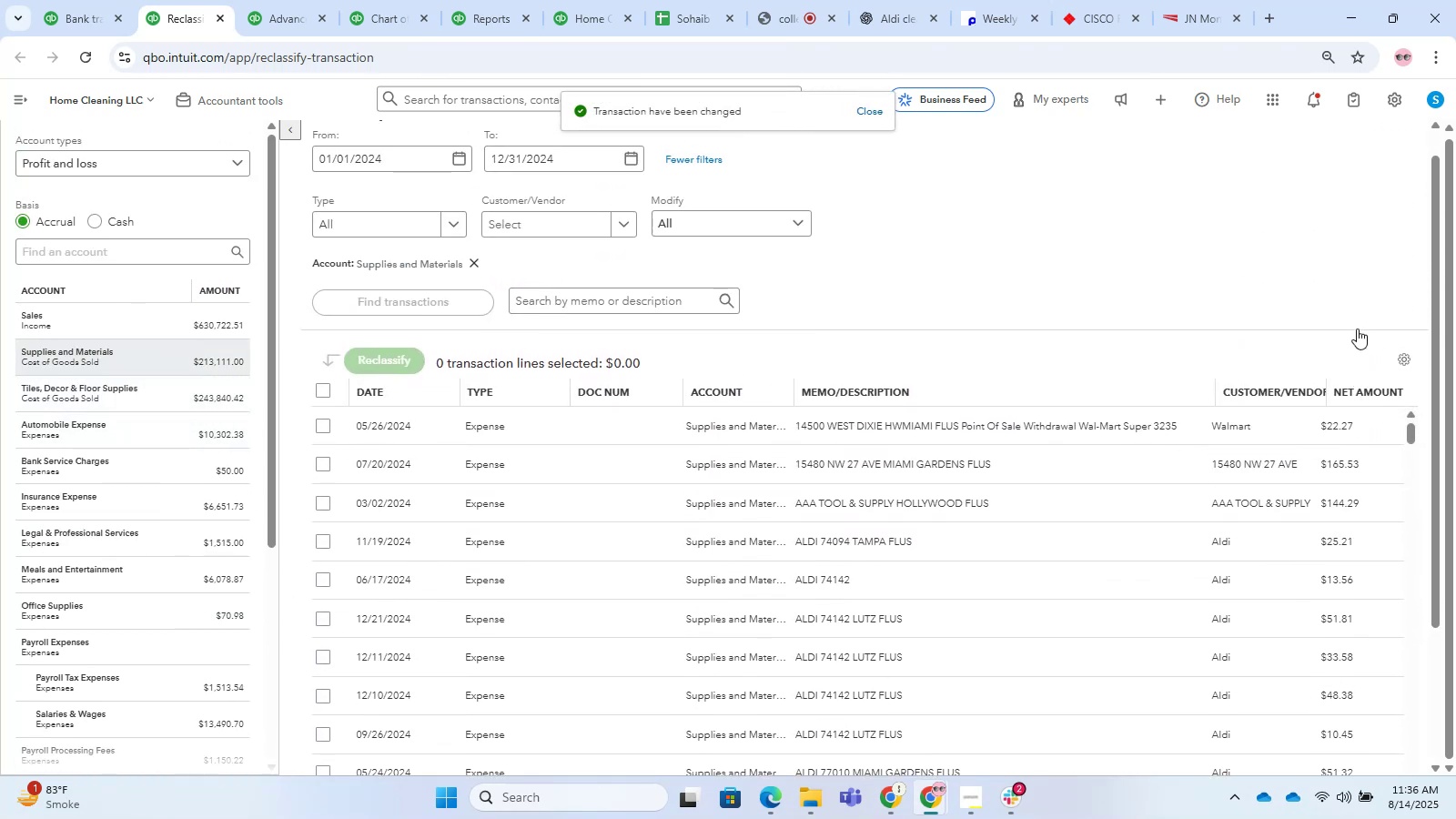 
scroll: coordinate [1373, 367], scroll_direction: down, amount: 14.0
 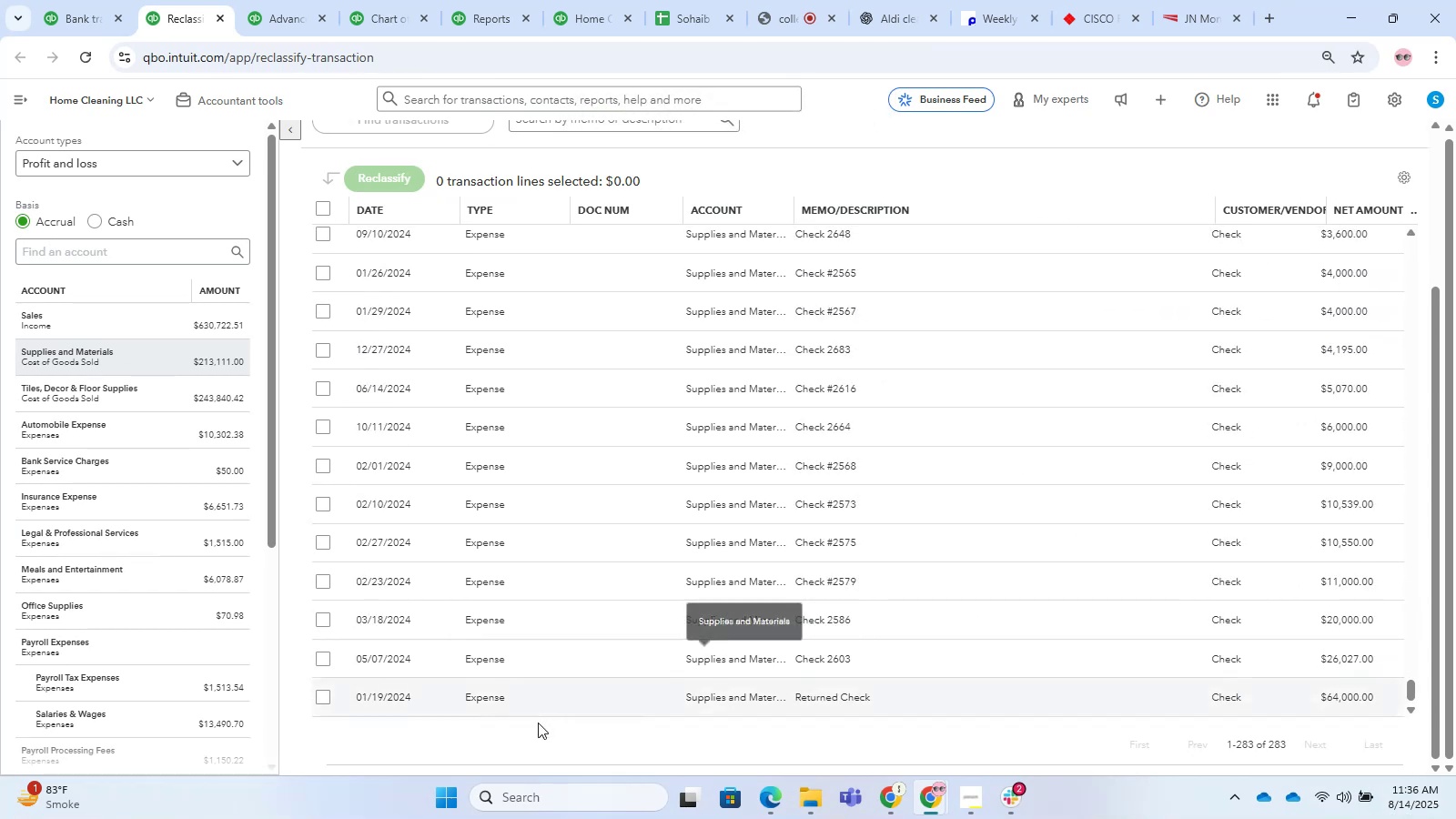 
left_click([320, 697])
 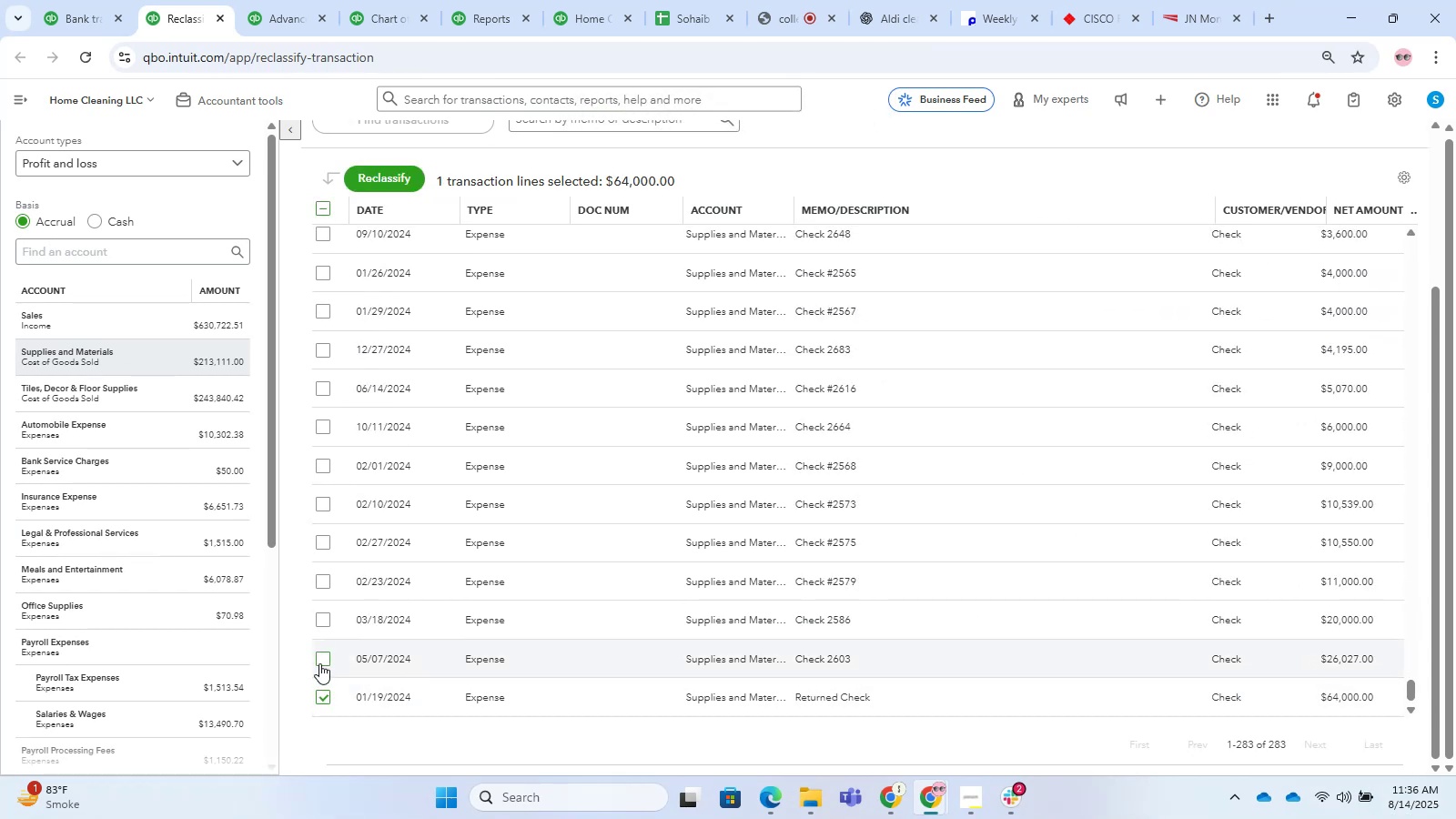 
double_click([319, 659])
 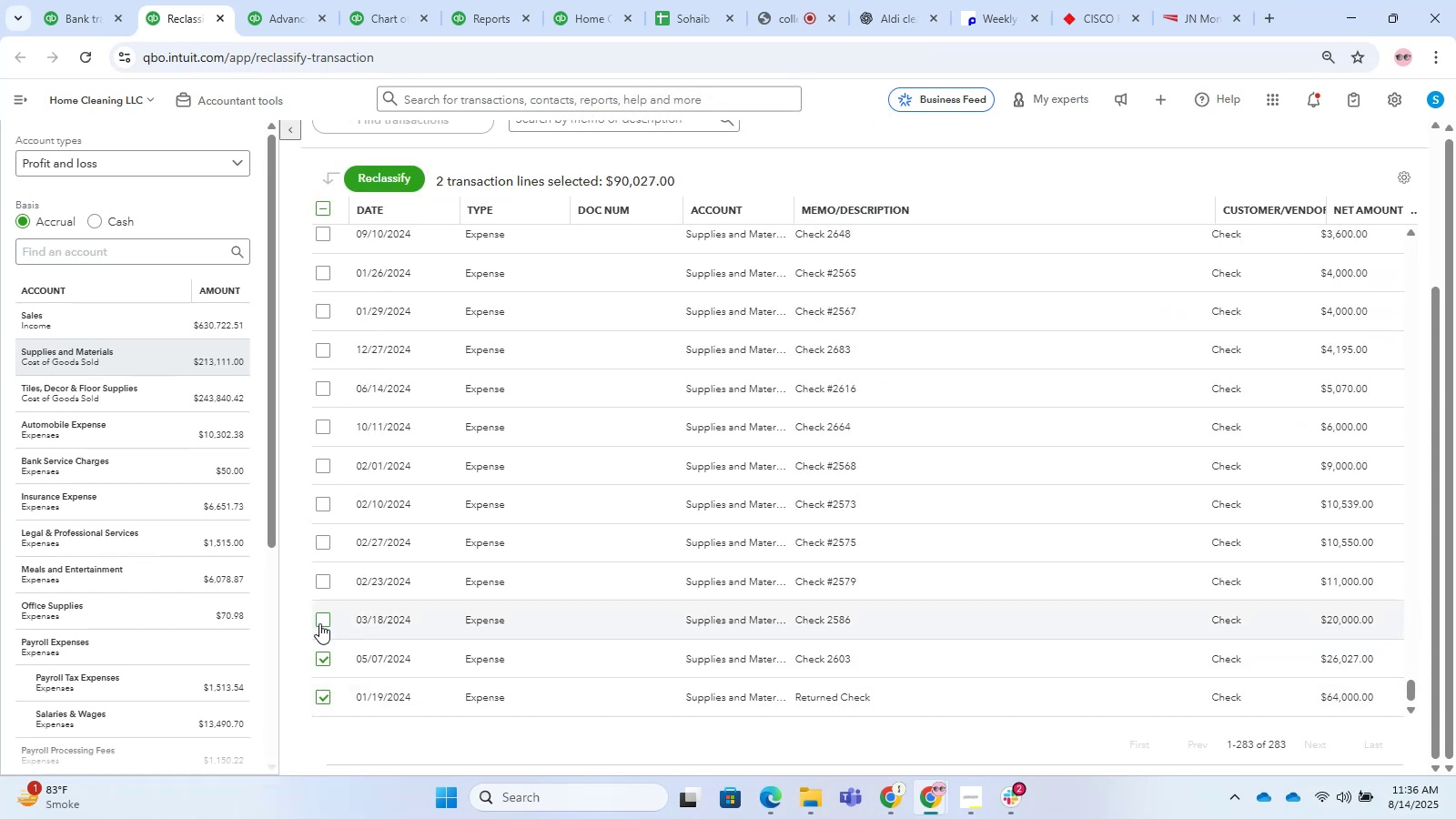 
triple_click([319, 623])
 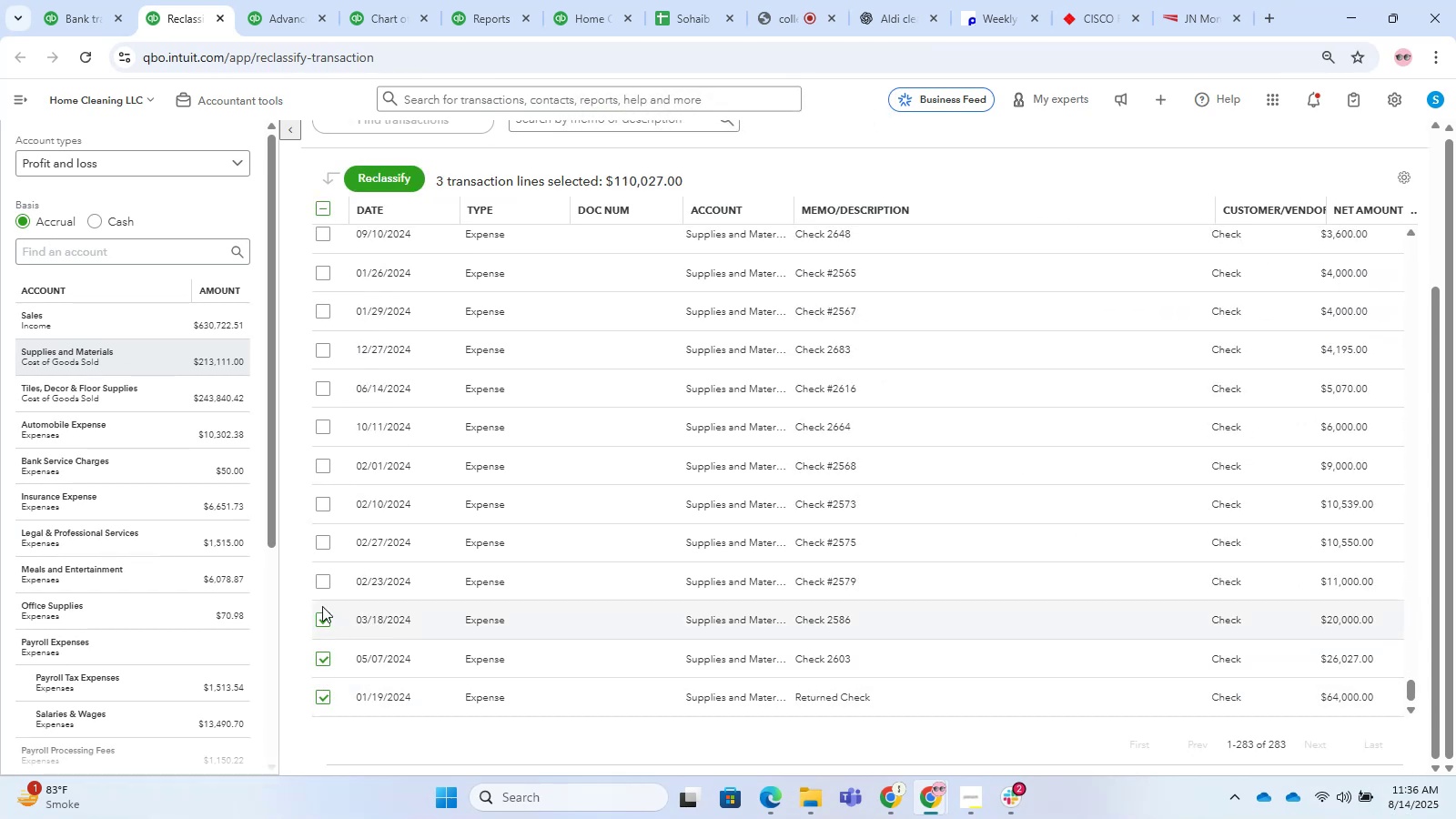 
left_click([327, 589])
 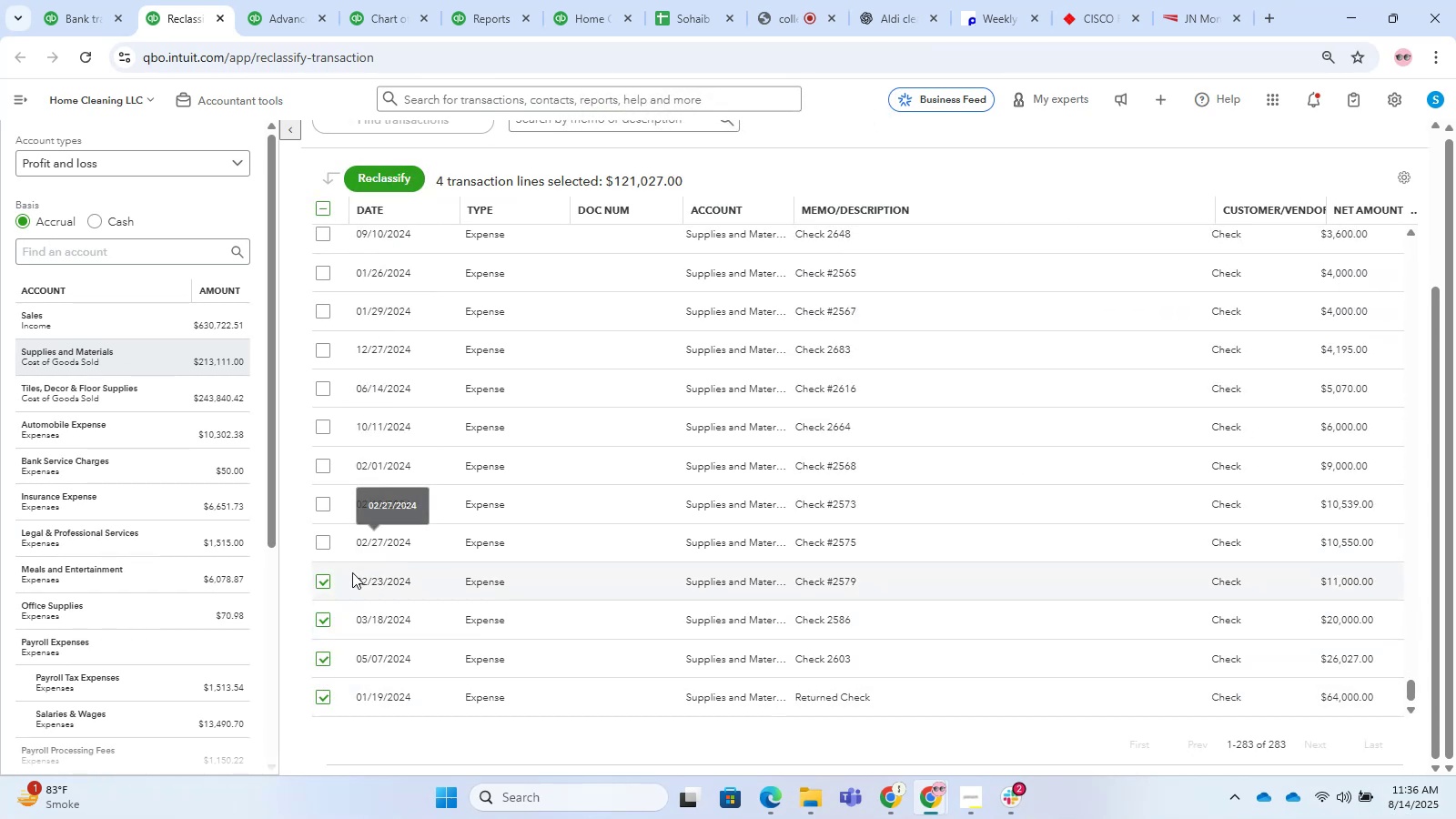 
left_click([408, 172])
 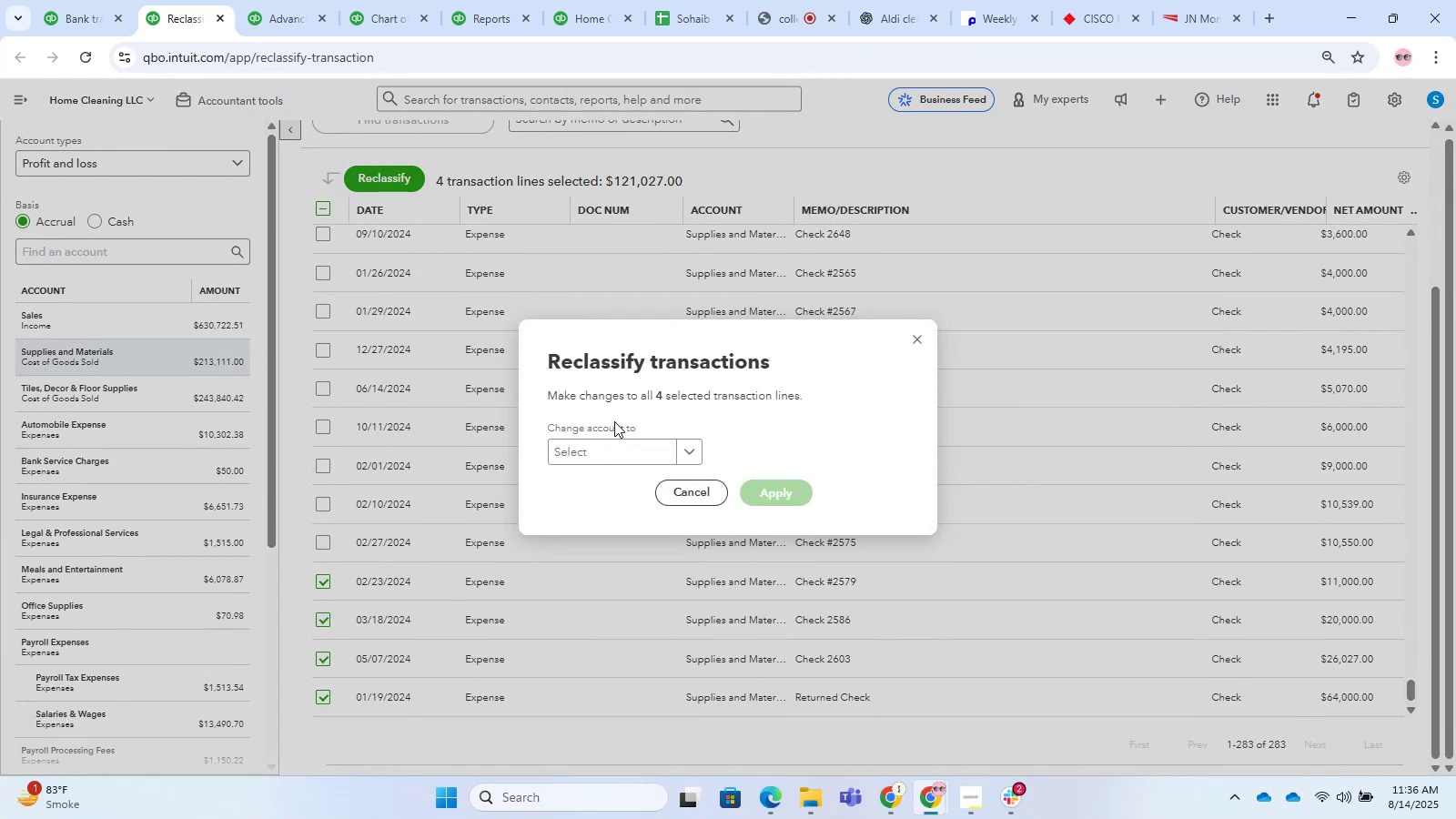 
left_click([618, 450])
 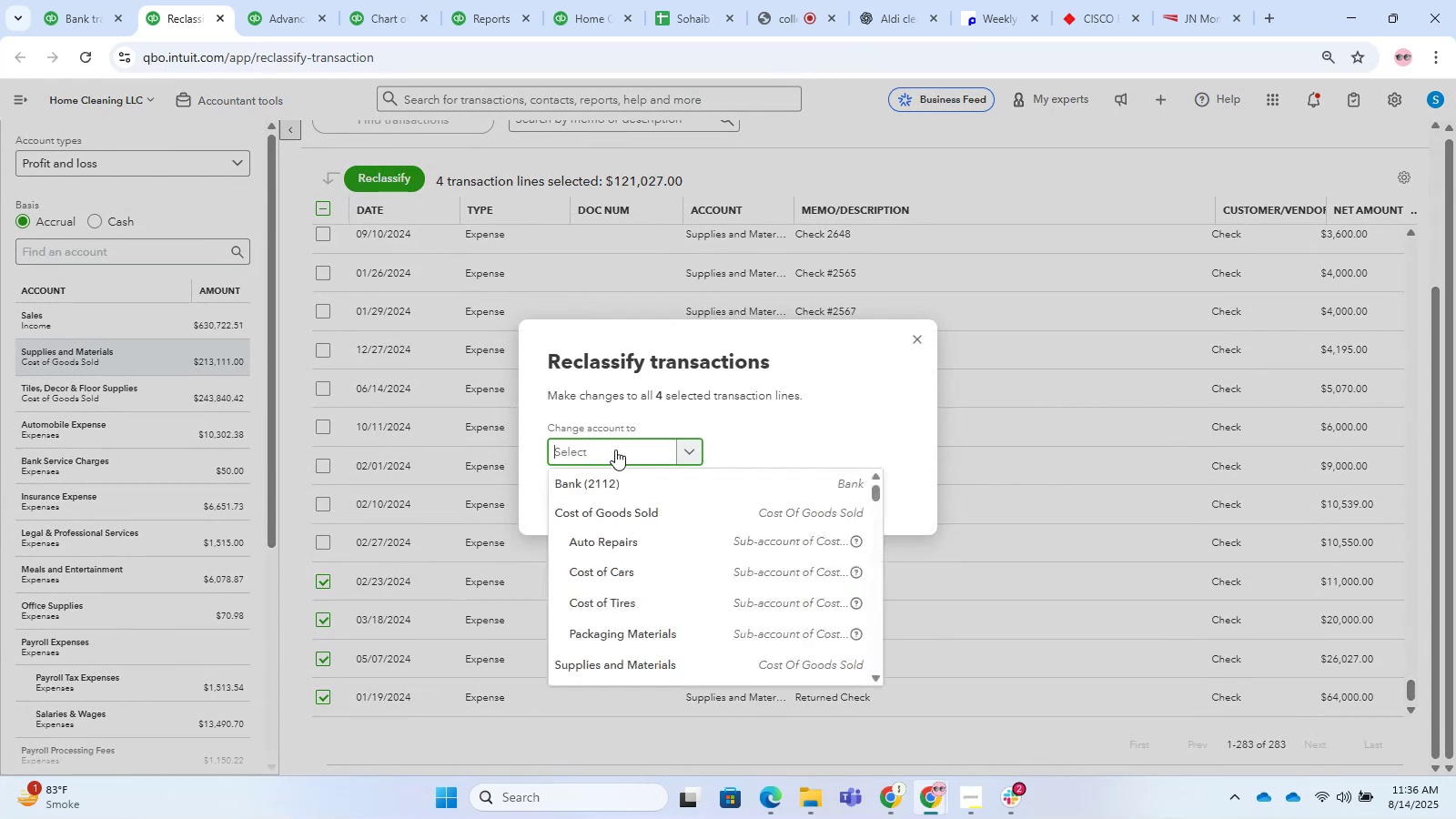 
type(tiles)
 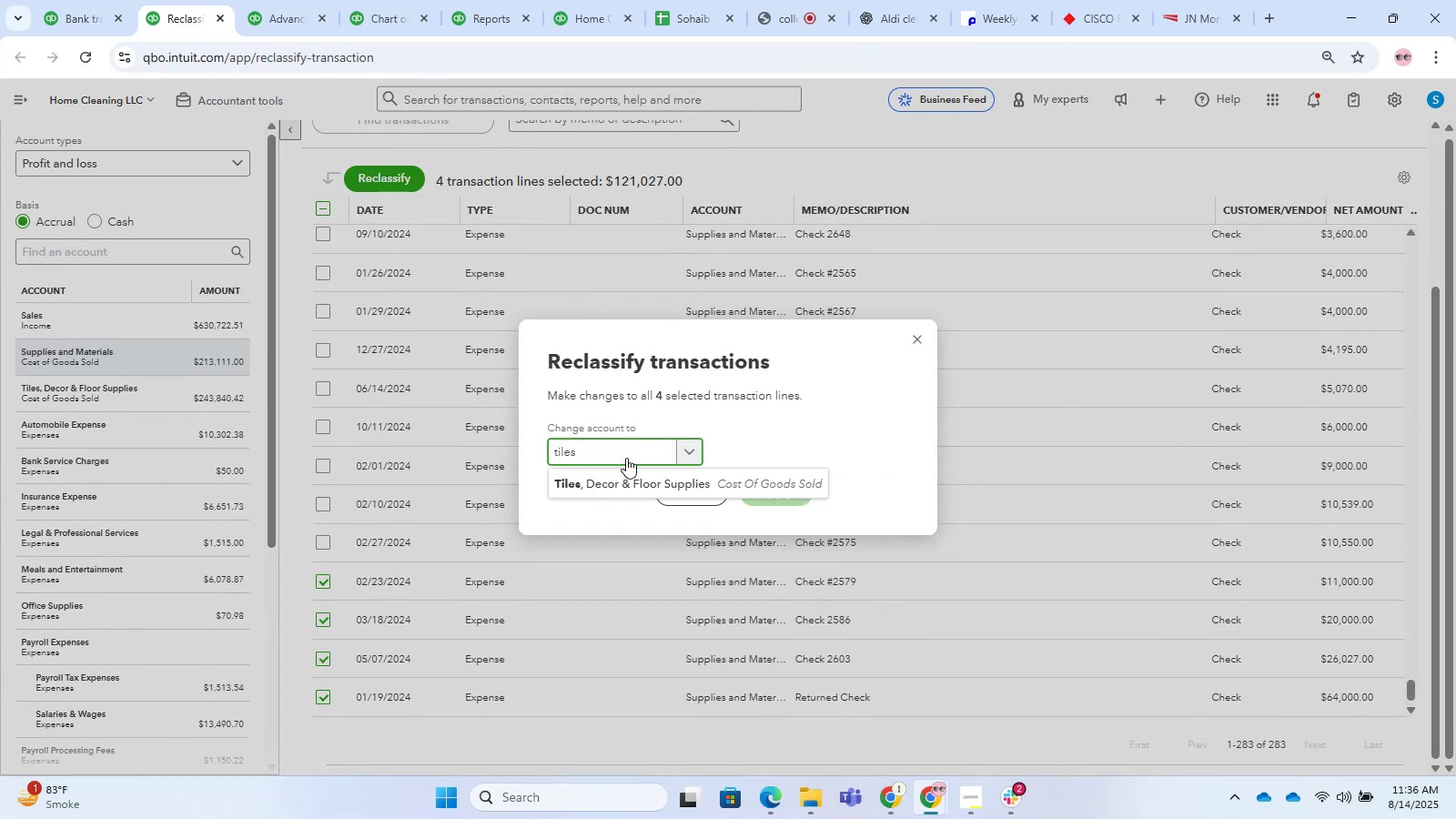 
left_click([625, 476])
 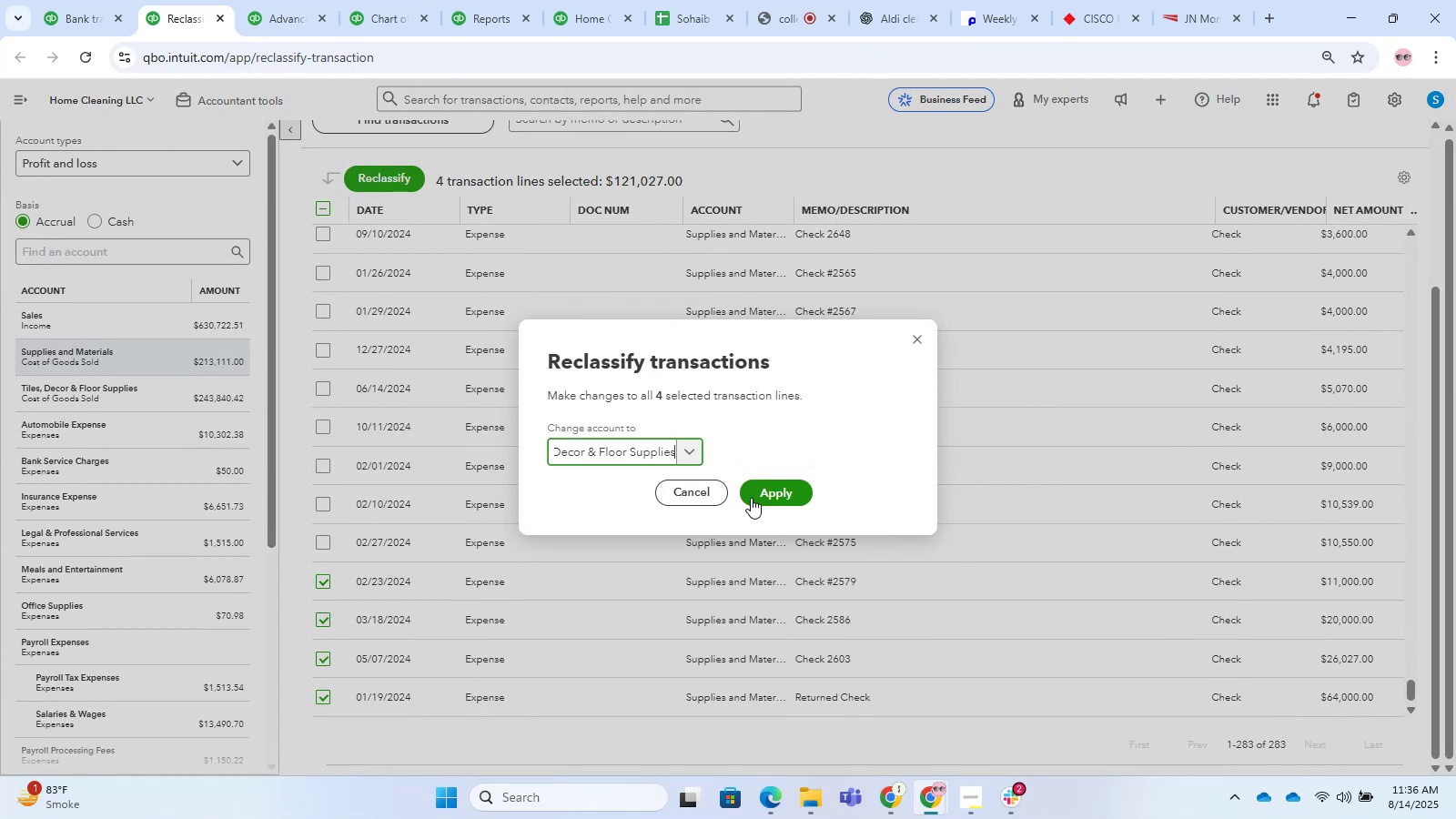 
left_click([765, 493])
 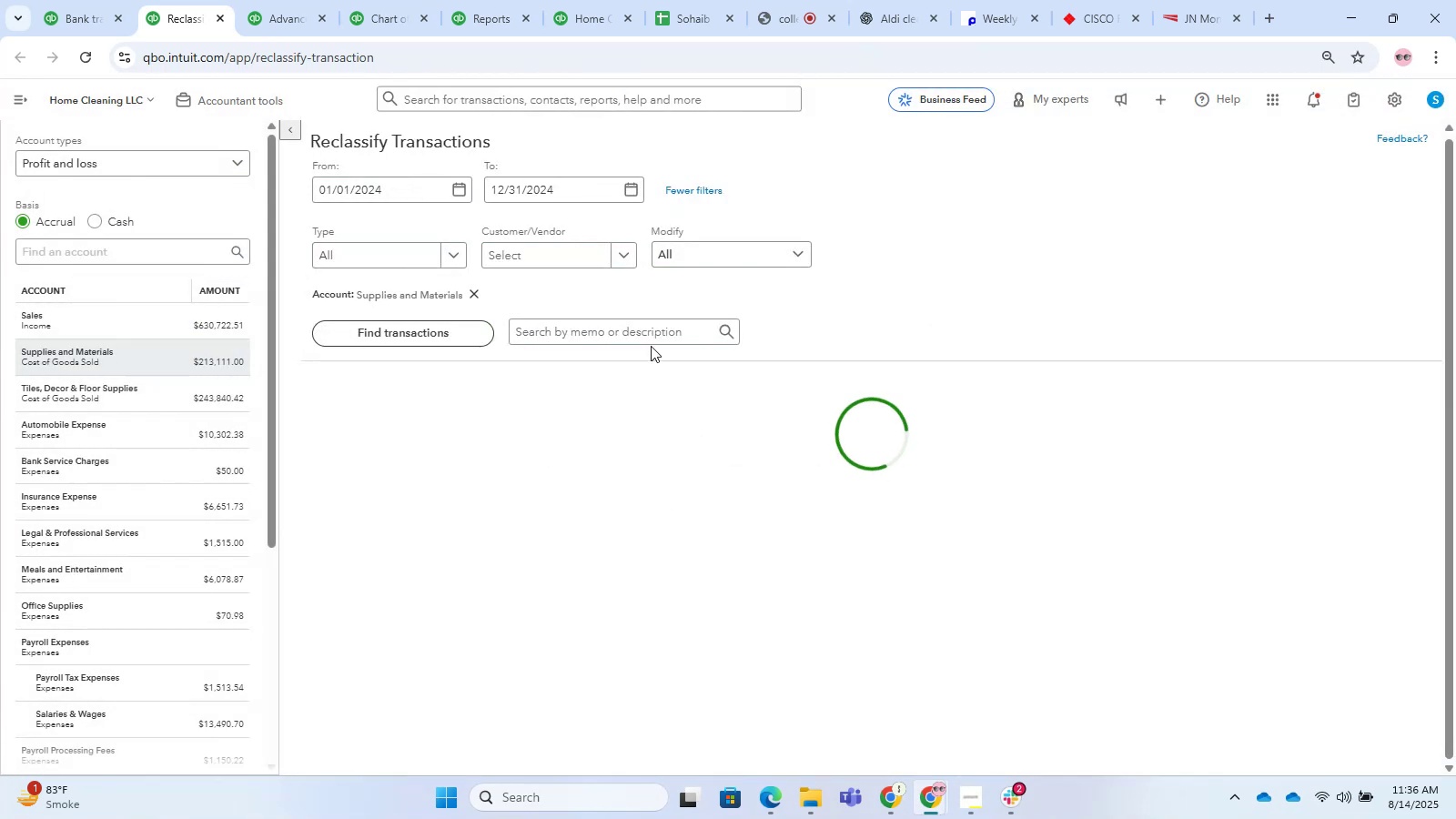 
scroll: coordinate [1363, 348], scroll_direction: down, amount: 32.0
 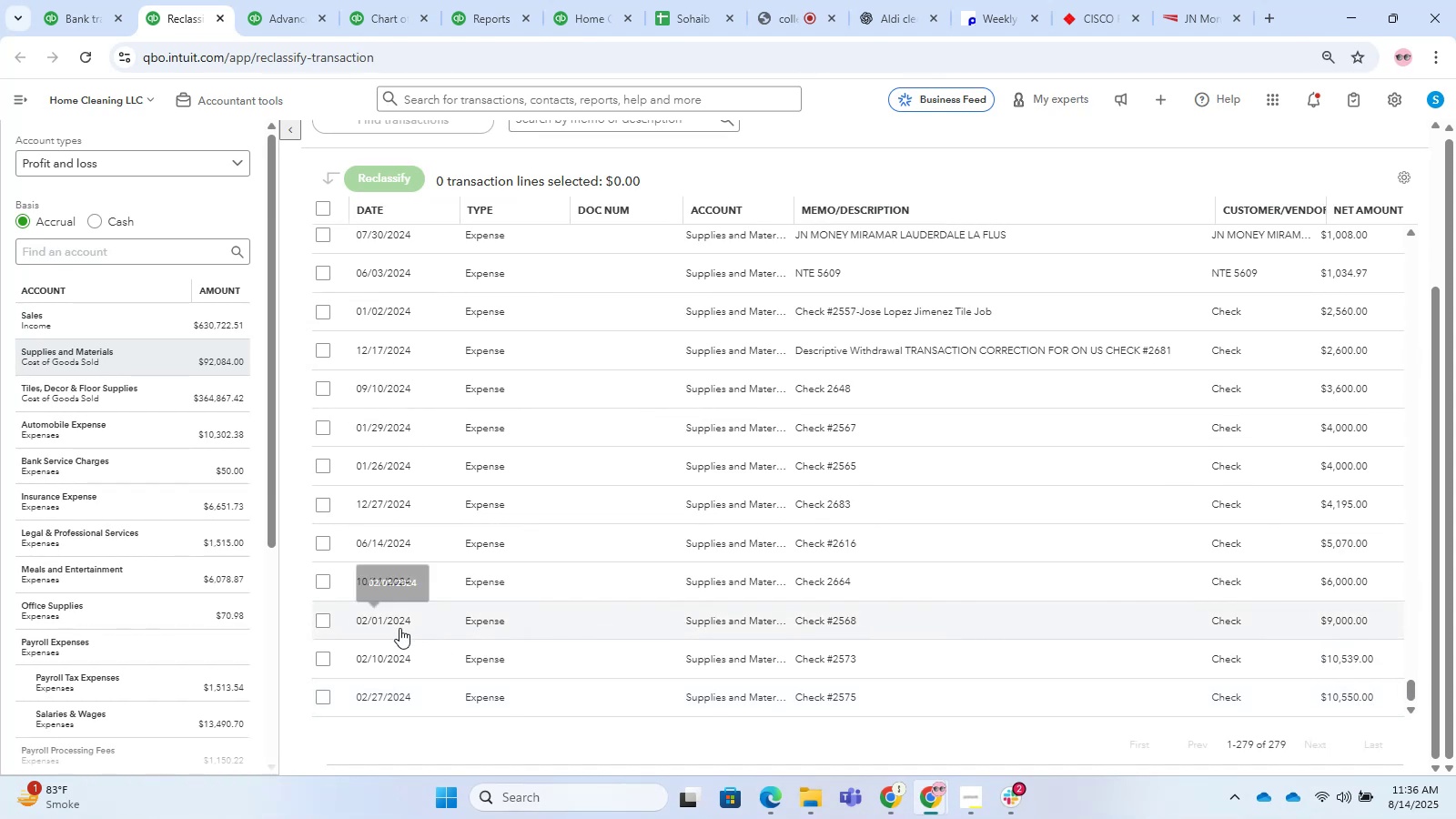 
wait(8.15)
 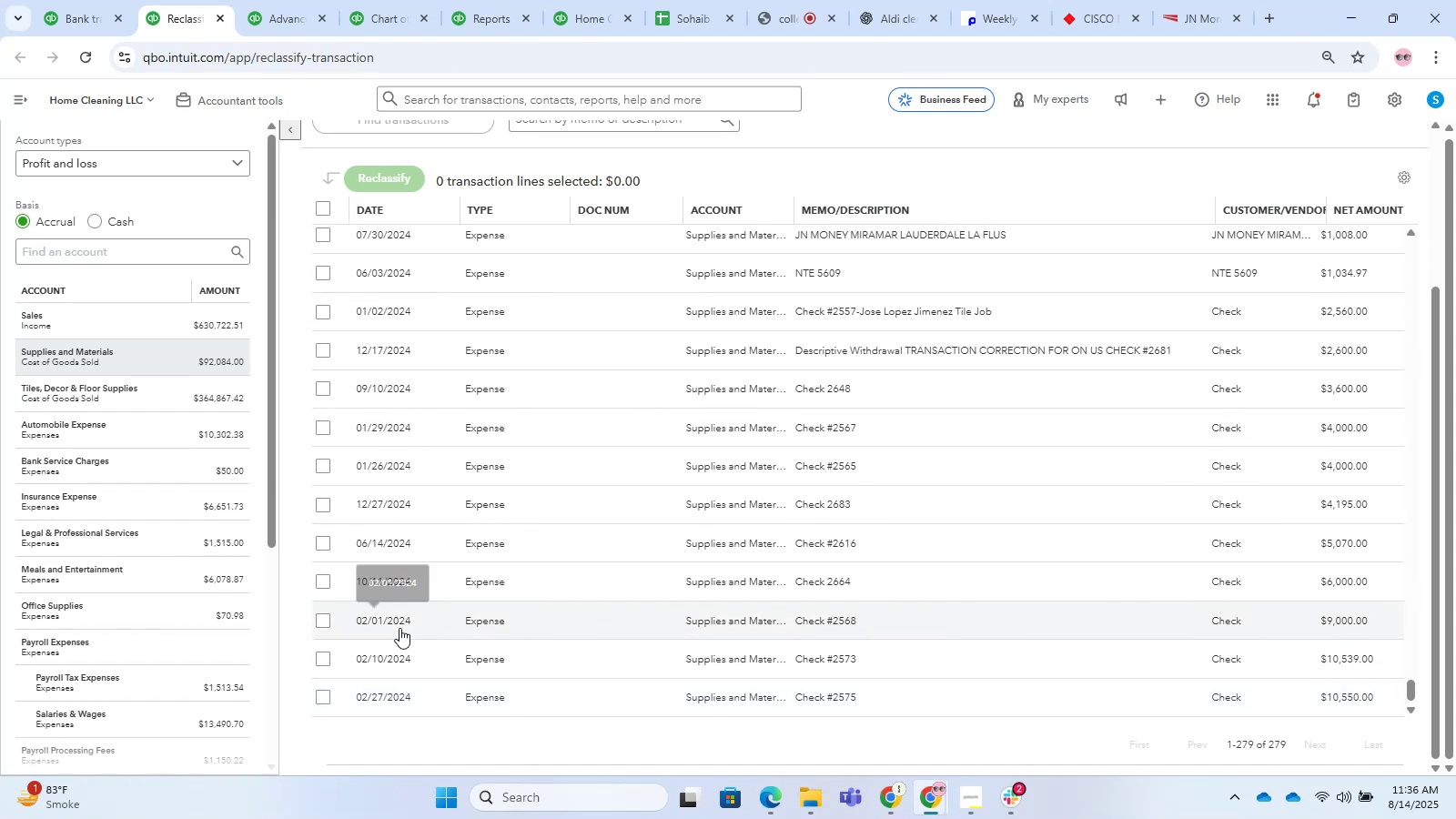 
left_click([326, 575])
 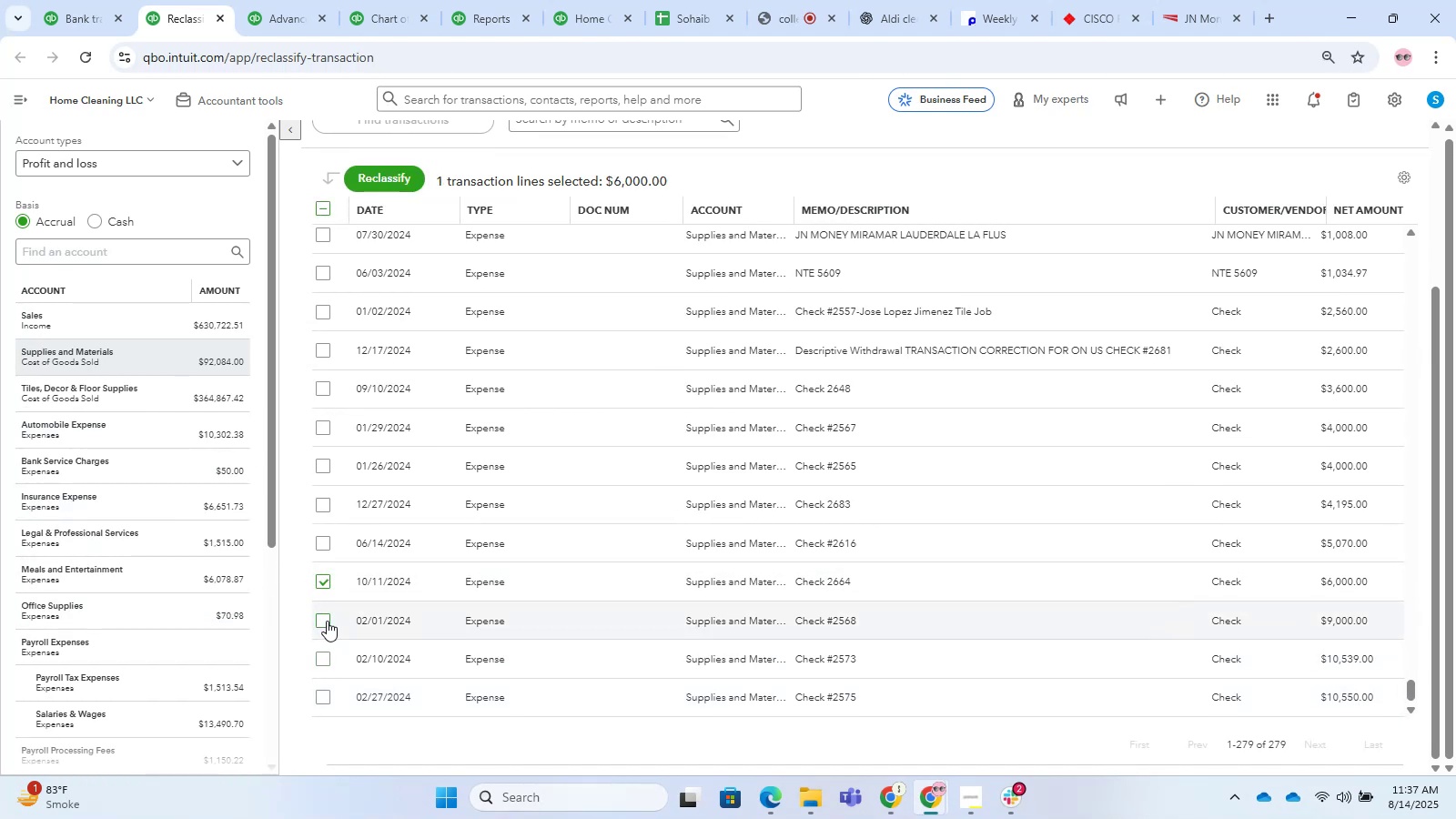 
left_click([329, 624])
 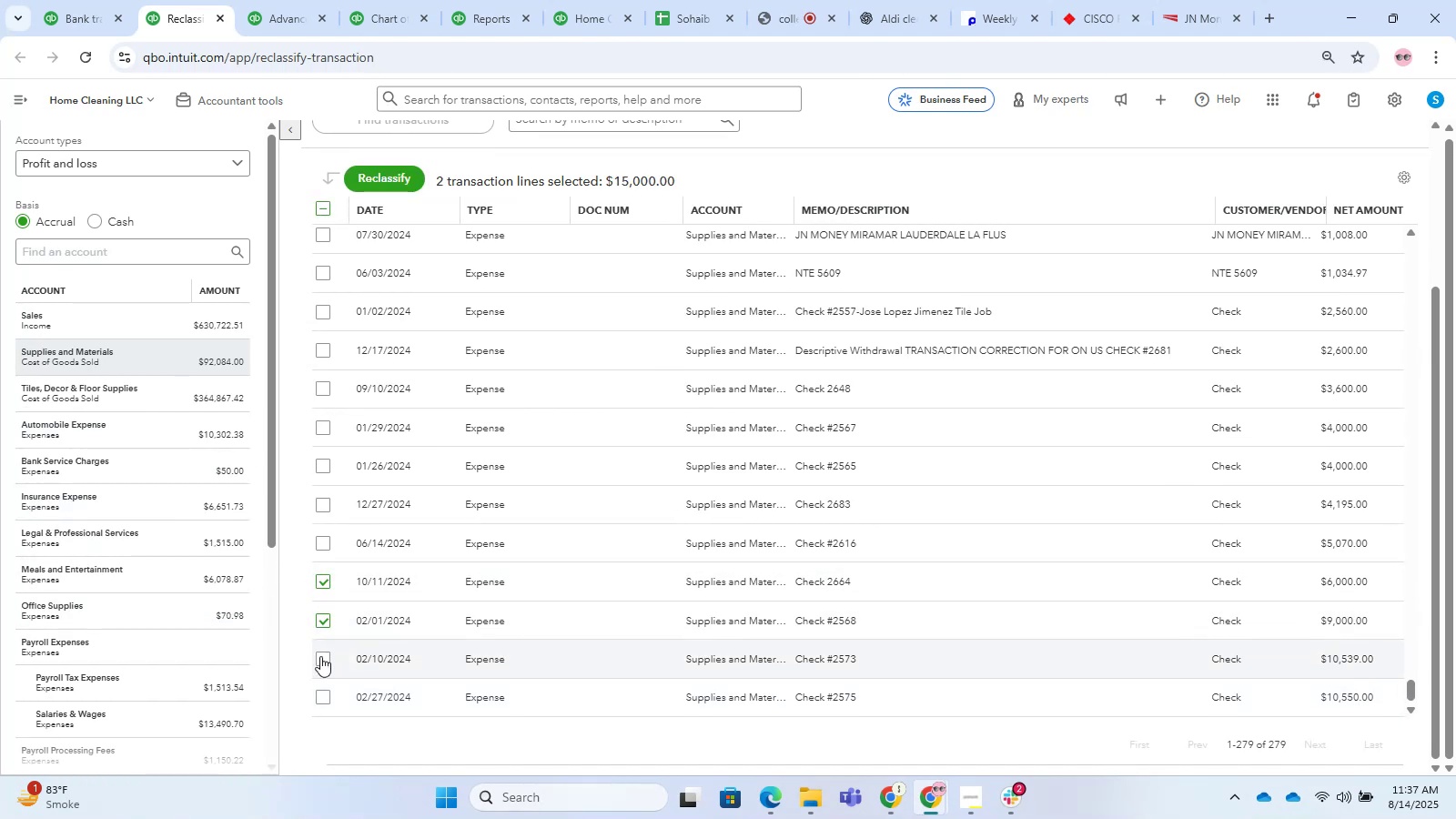 
left_click([322, 660])
 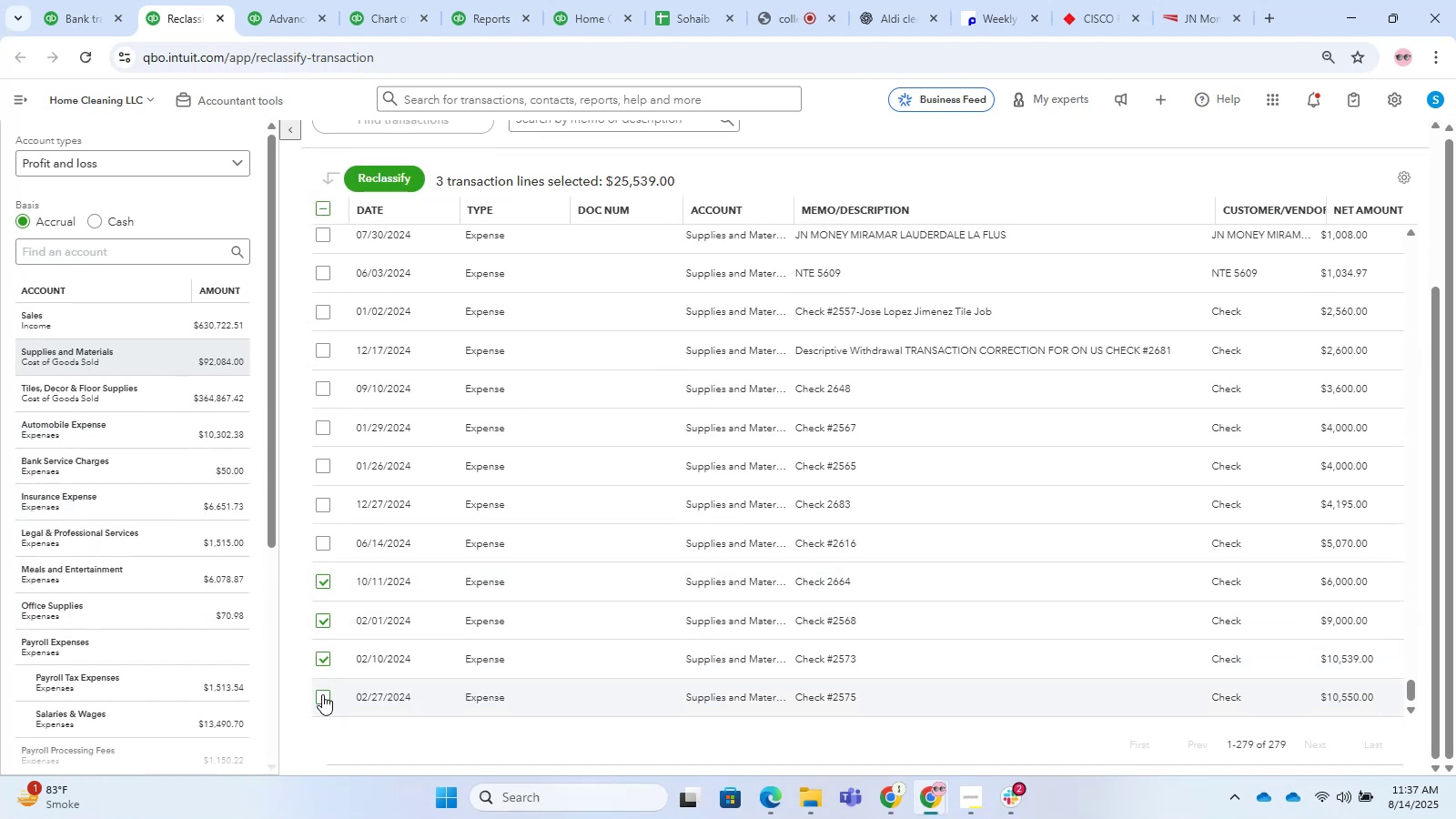 
left_click([323, 699])
 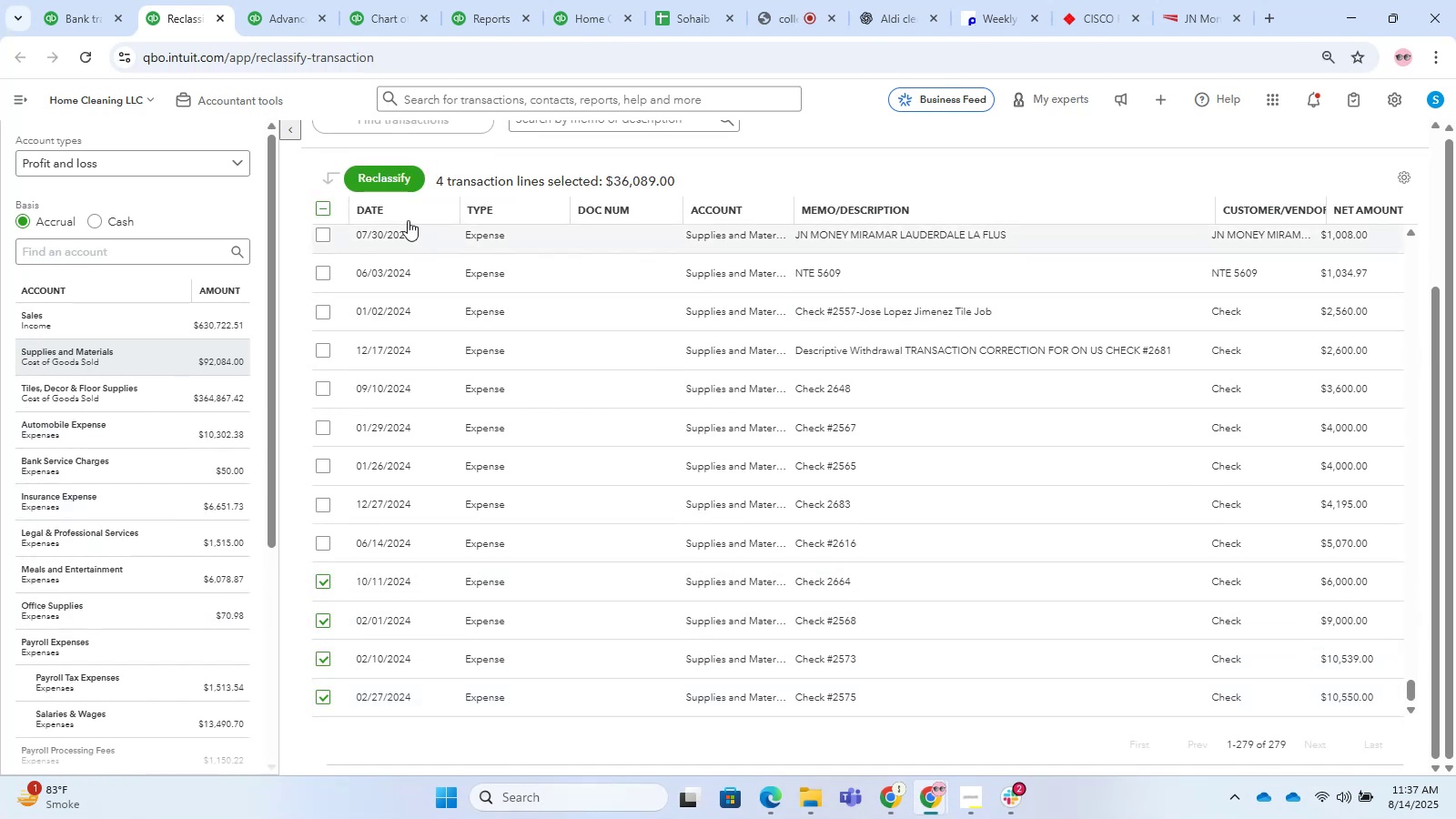 
left_click([385, 177])
 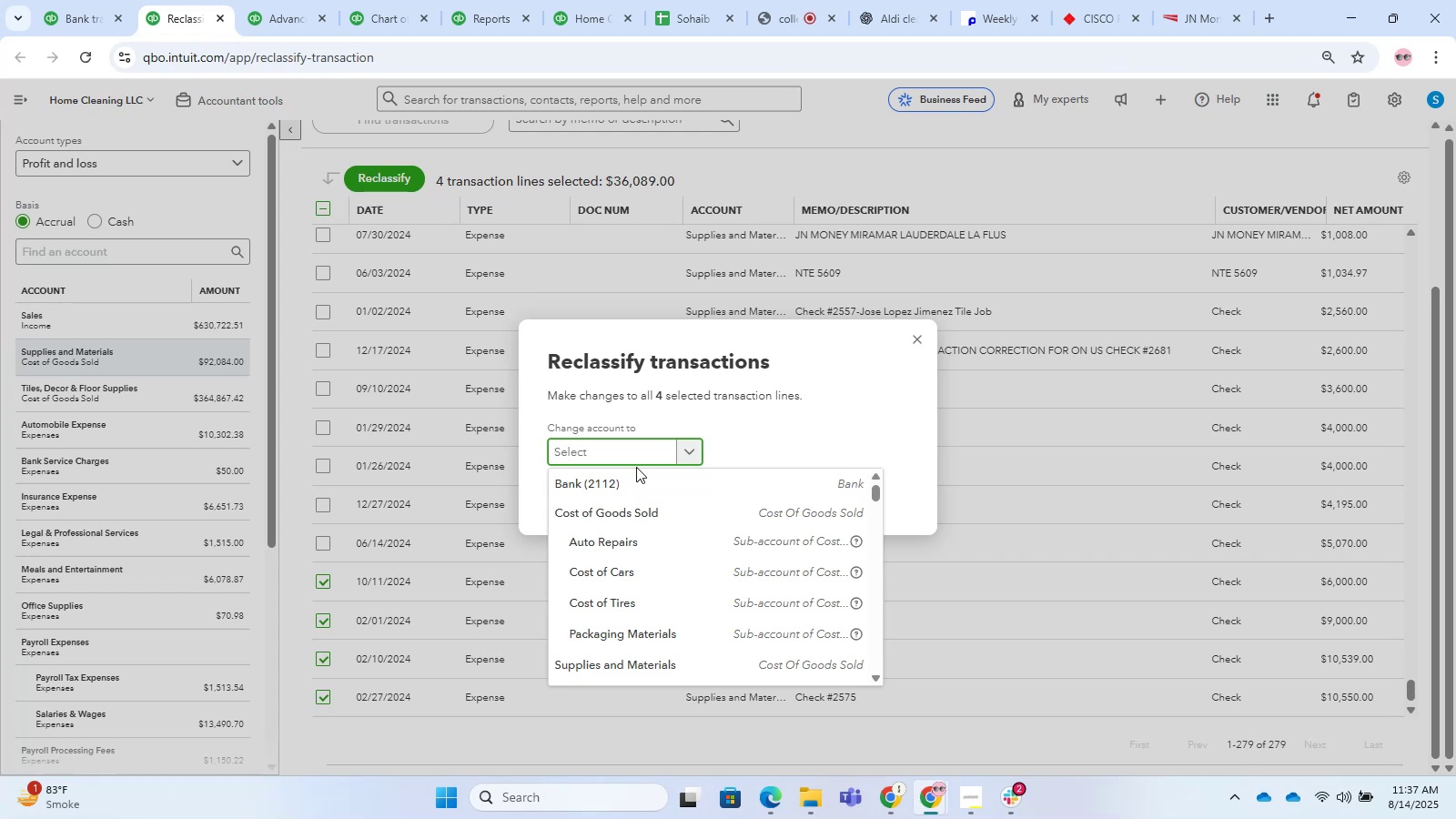 
type(tiles)
 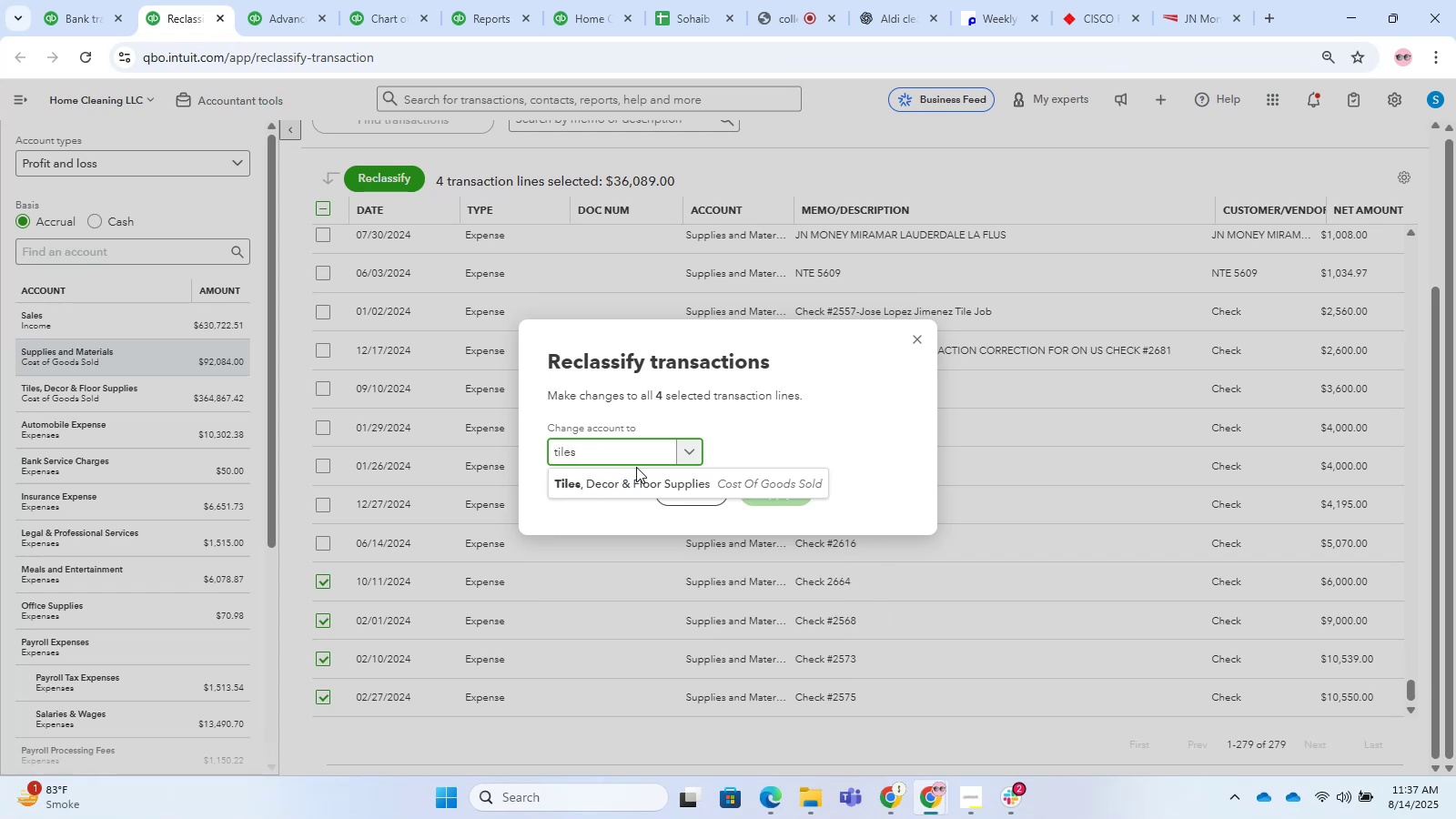 
left_click([636, 474])
 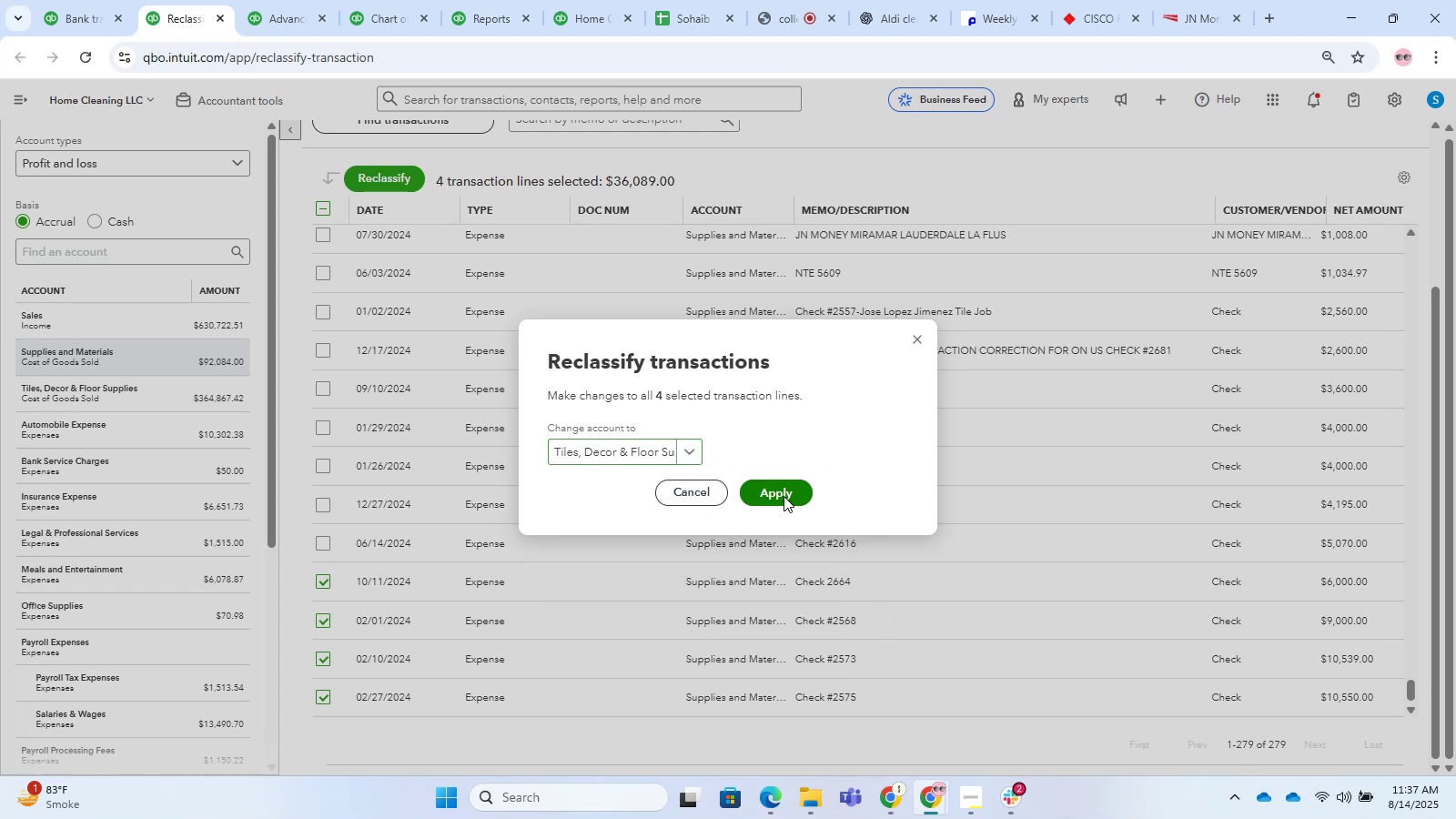 
scroll: coordinate [177, 561], scroll_direction: down, amount: 10.0
 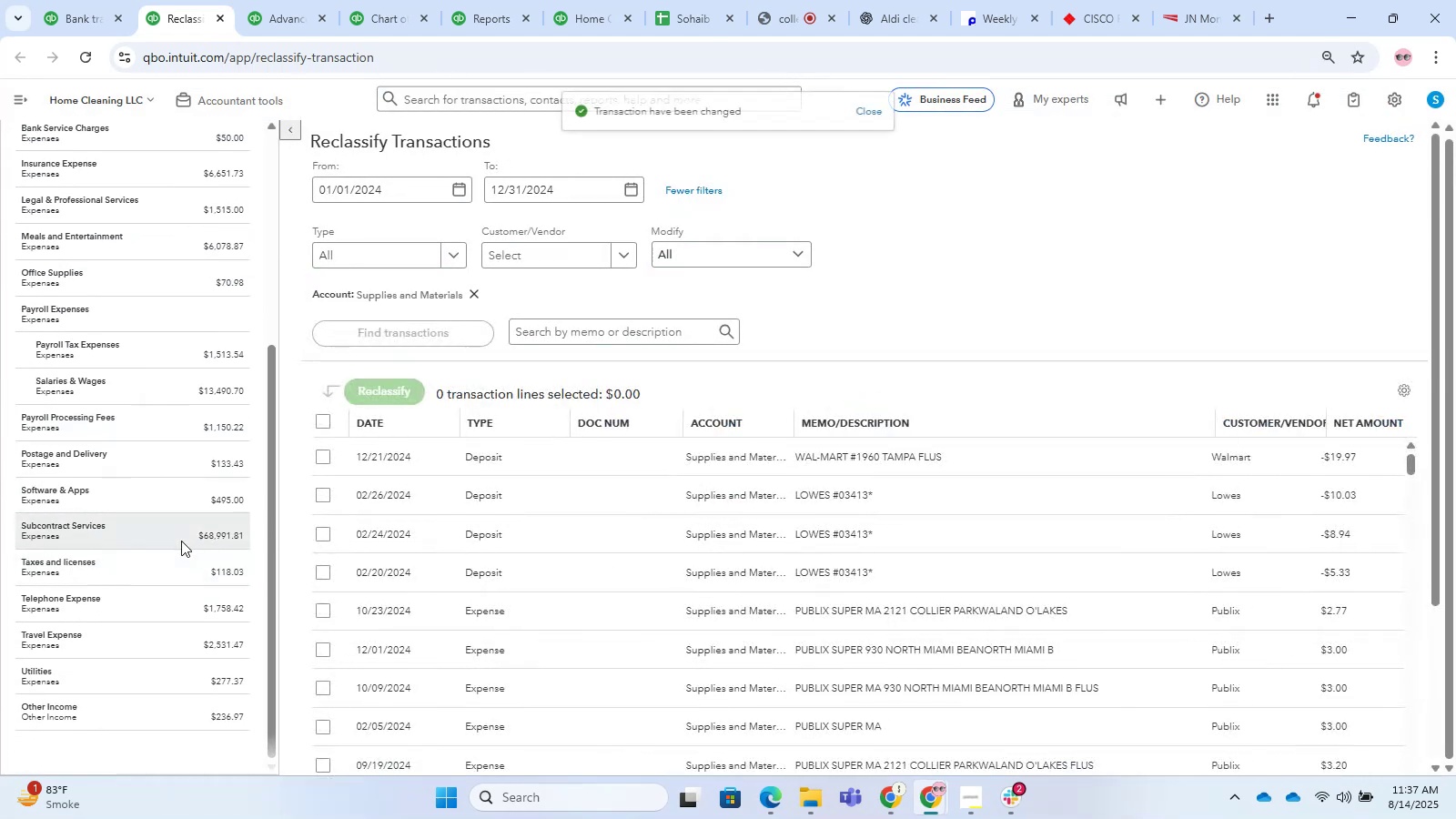 